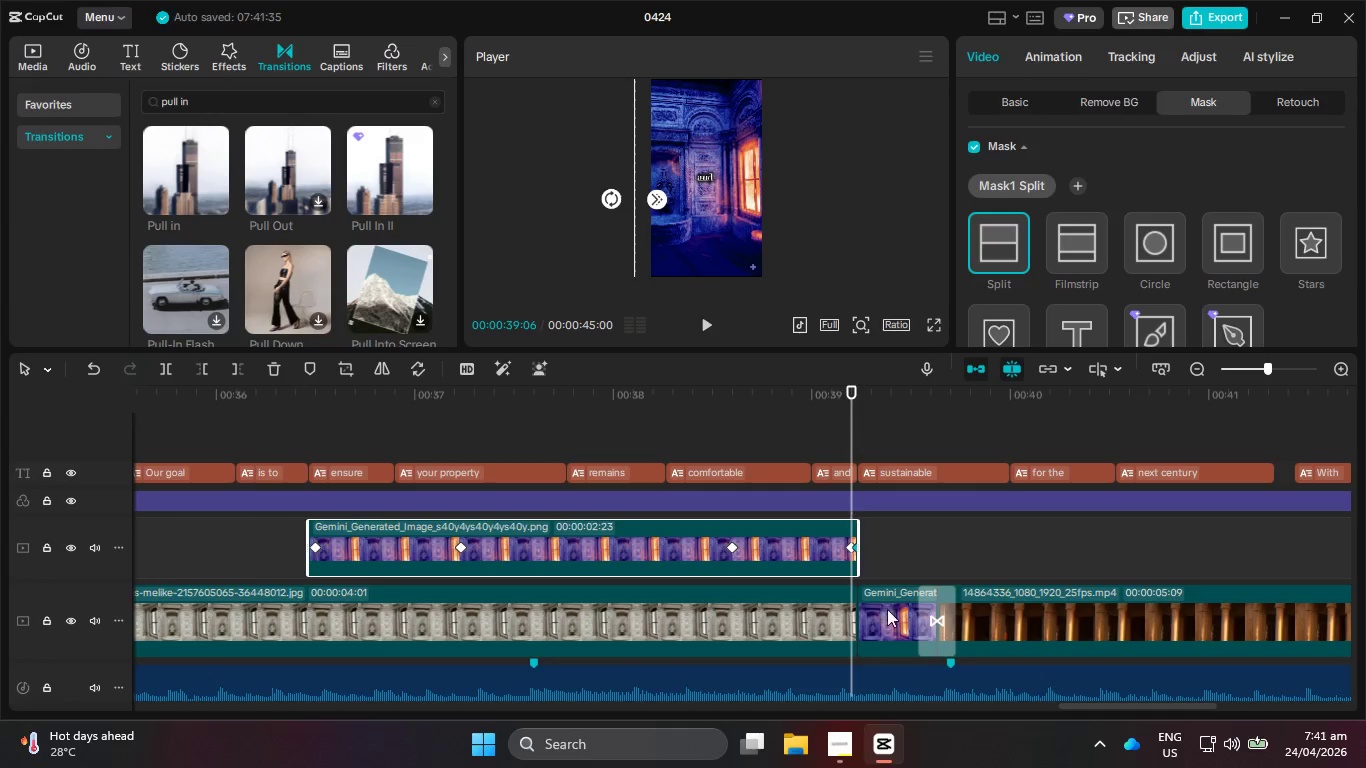 
left_click([889, 622])
 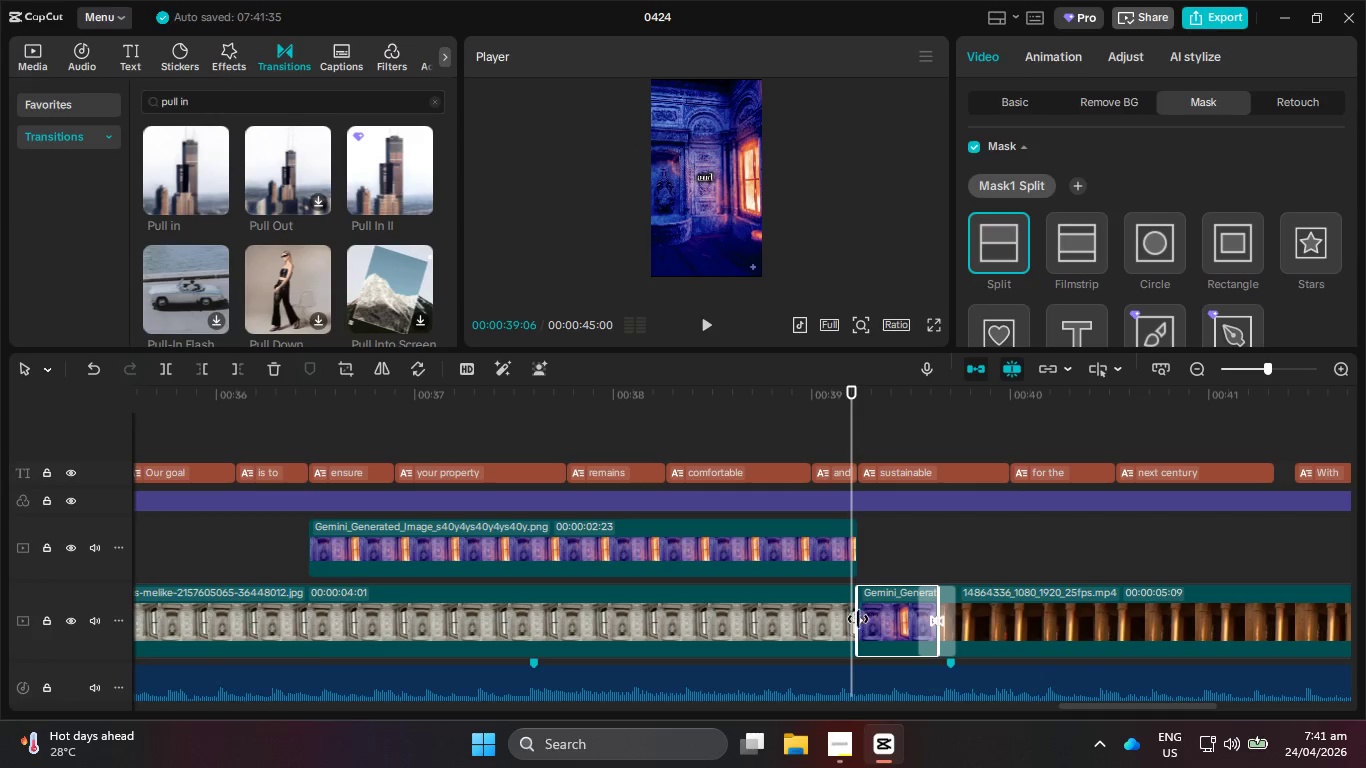 
left_click([857, 620])
 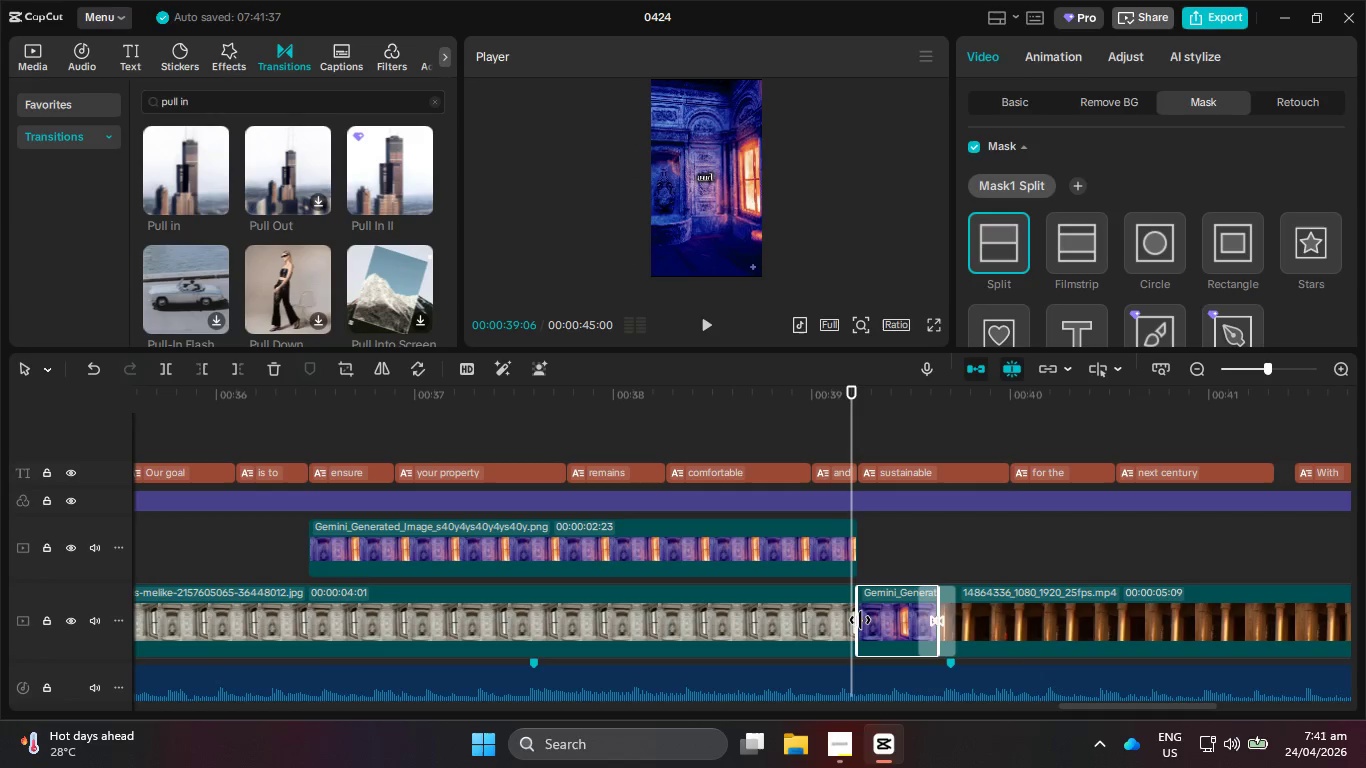 
left_click([860, 620])
 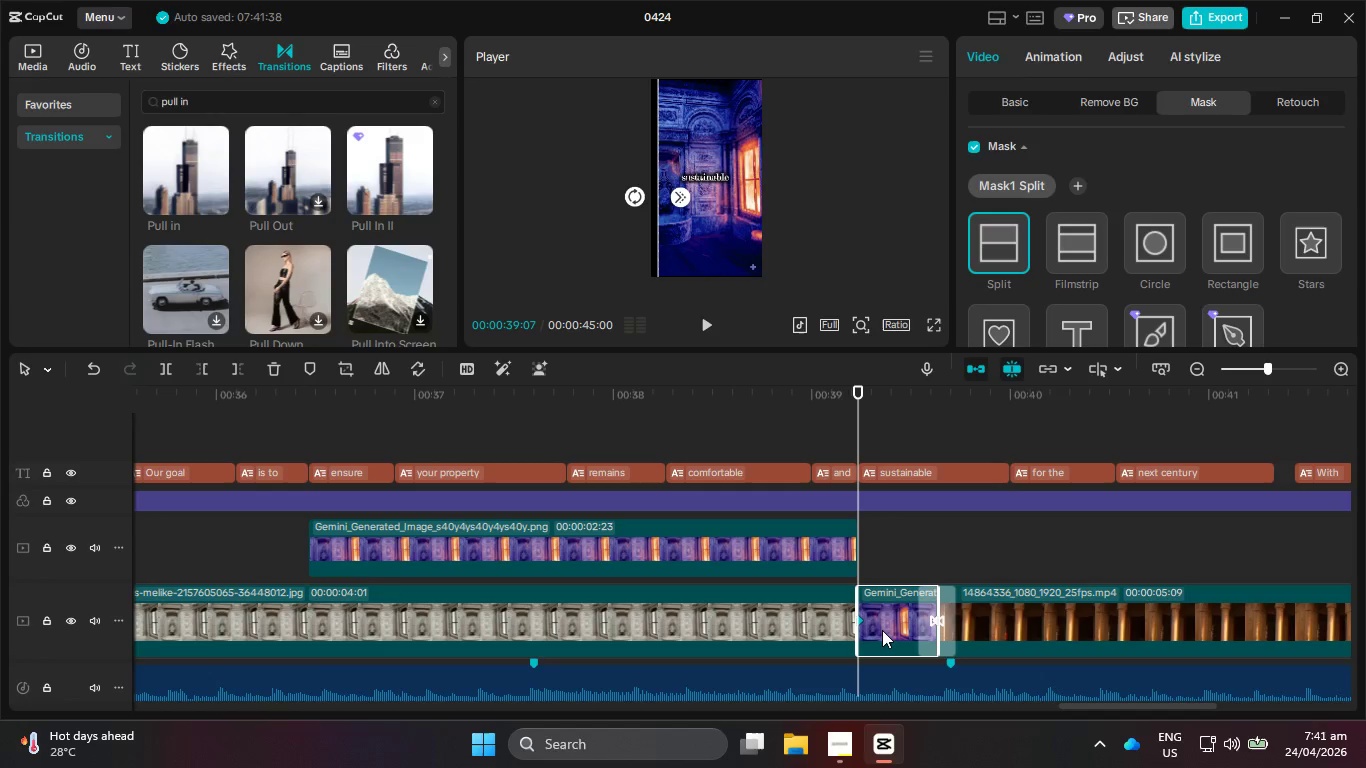 
key(Backspace)
 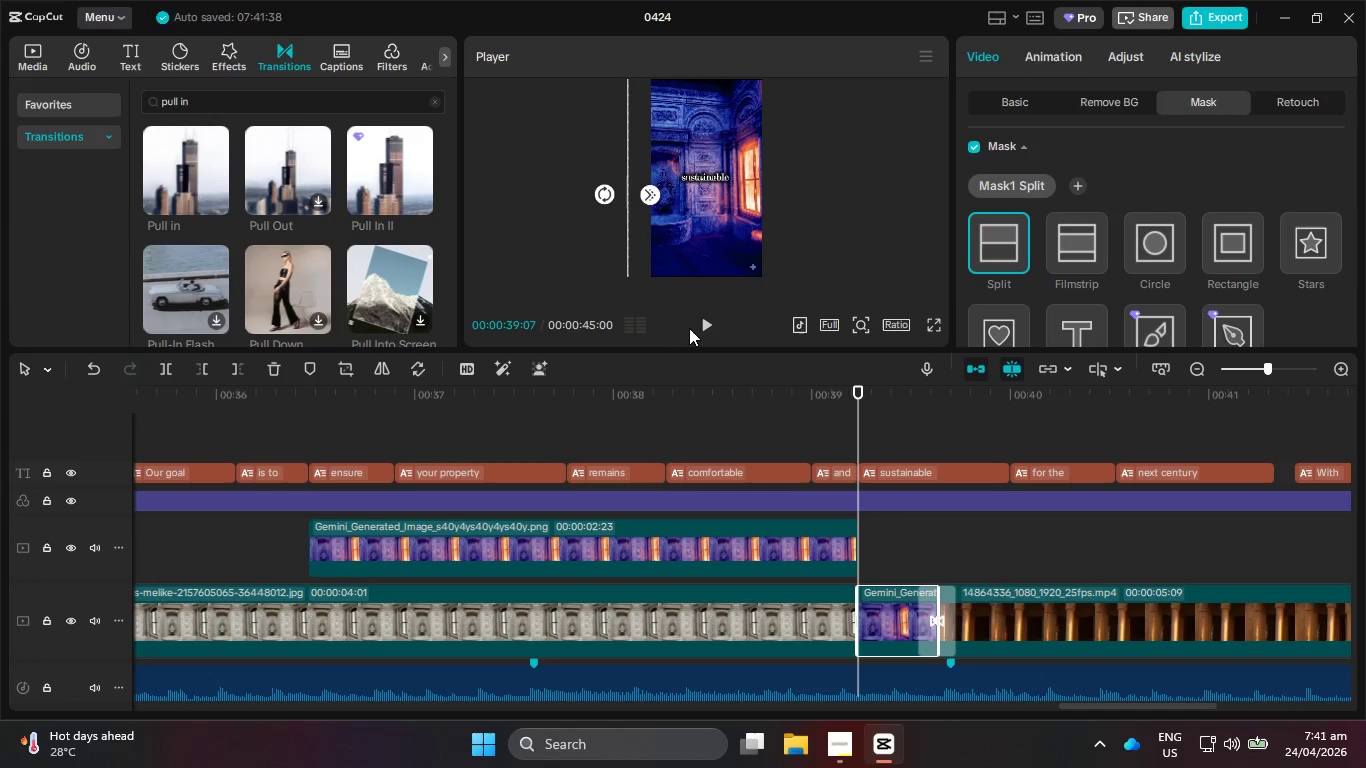 
left_click([701, 328])
 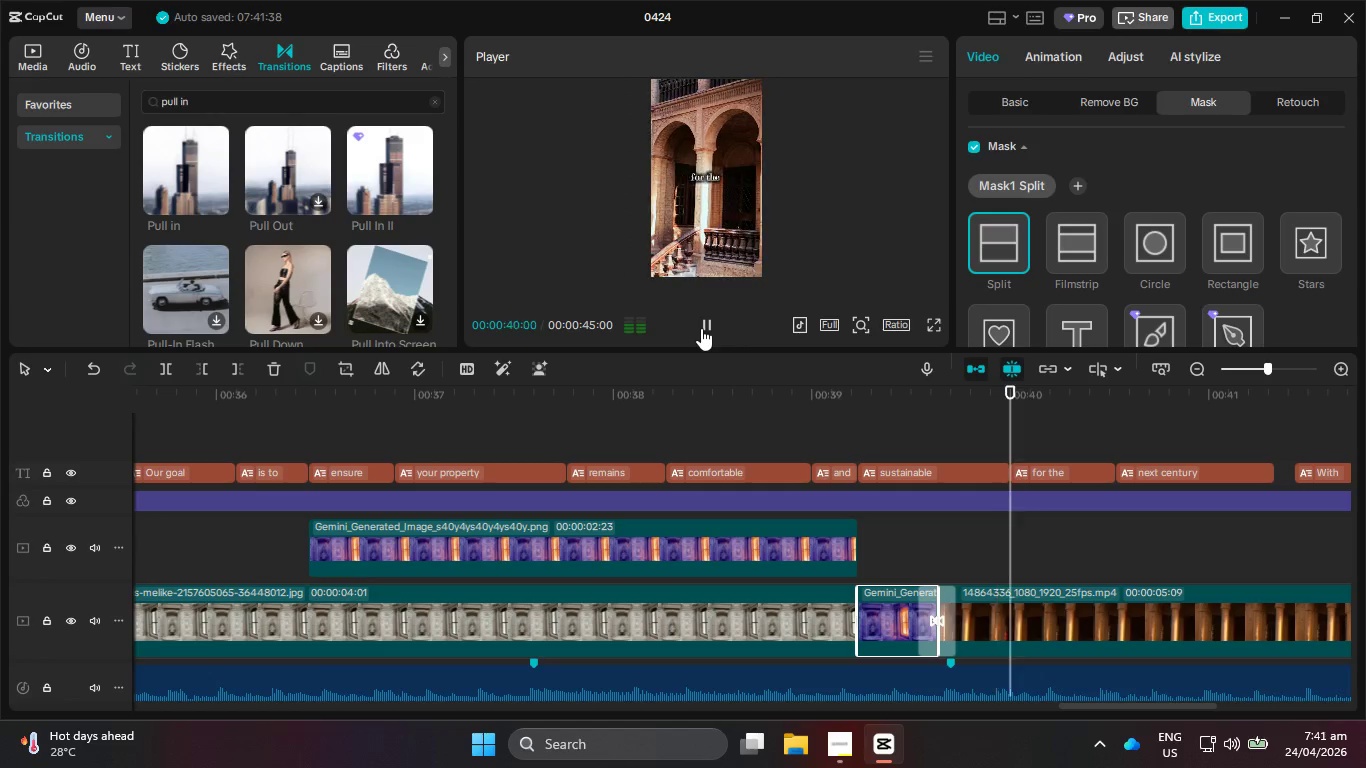 
left_click([701, 328])
 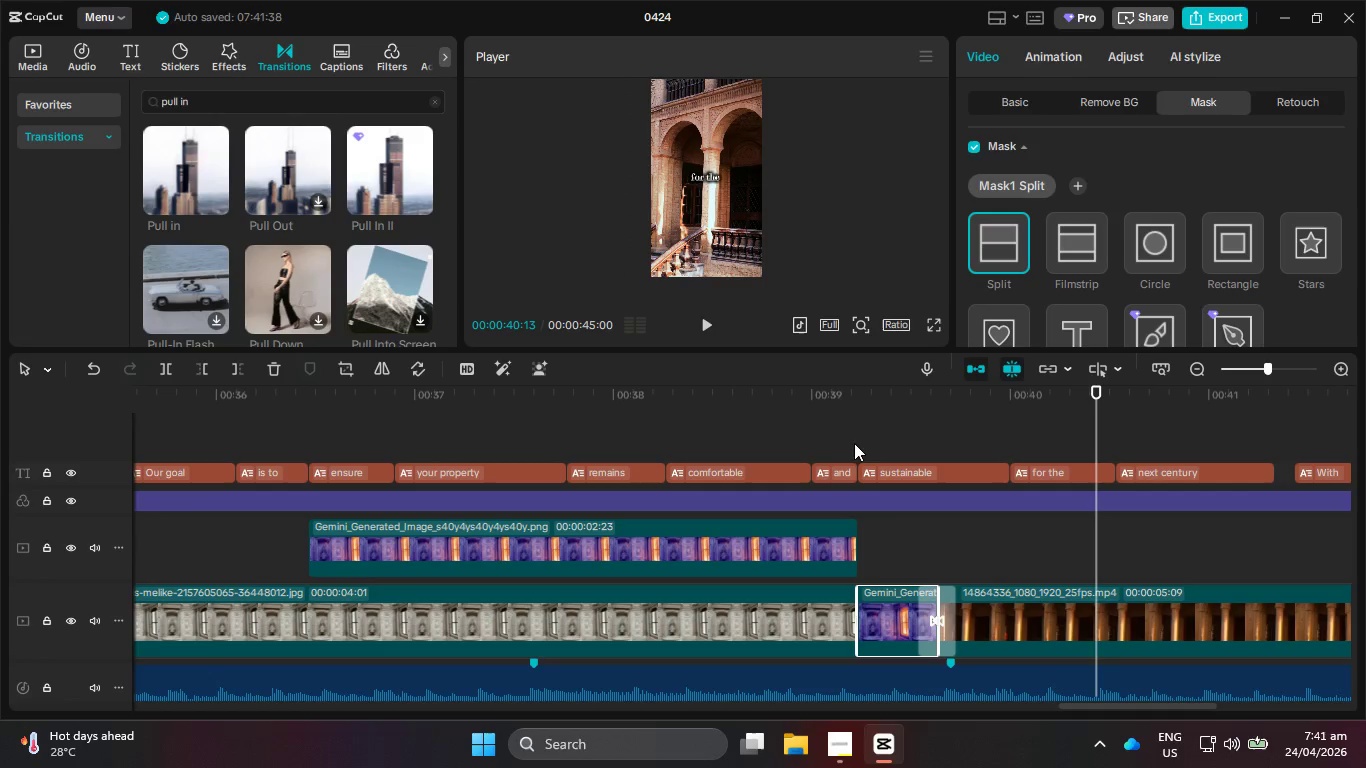 
left_click_drag(start_coordinate=[861, 409], to_coordinate=[951, 431])
 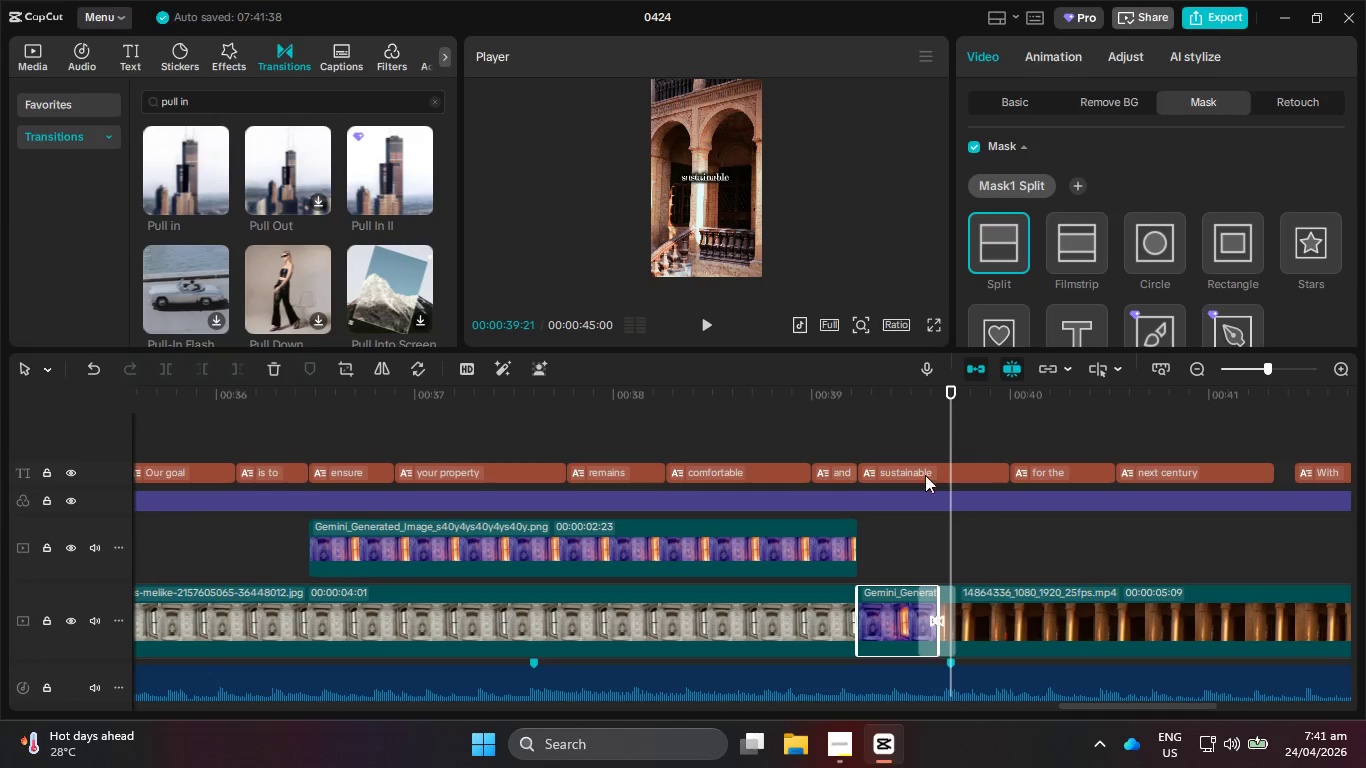 
hold_key(key=ControlLeft, duration=1.06)
scroll: coordinate [888, 550], scroll_direction: down, amount: 11.0
 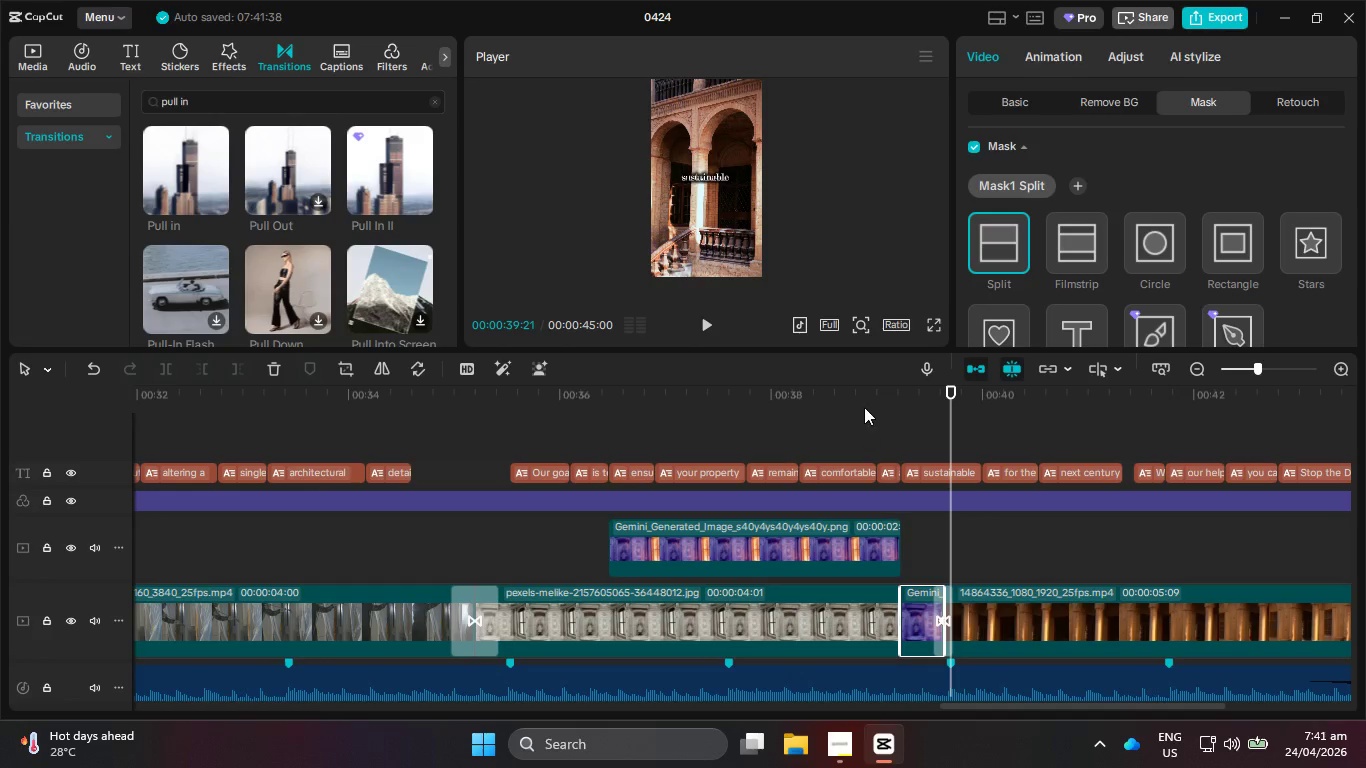 
left_click_drag(start_coordinate=[864, 401], to_coordinate=[503, 431])
 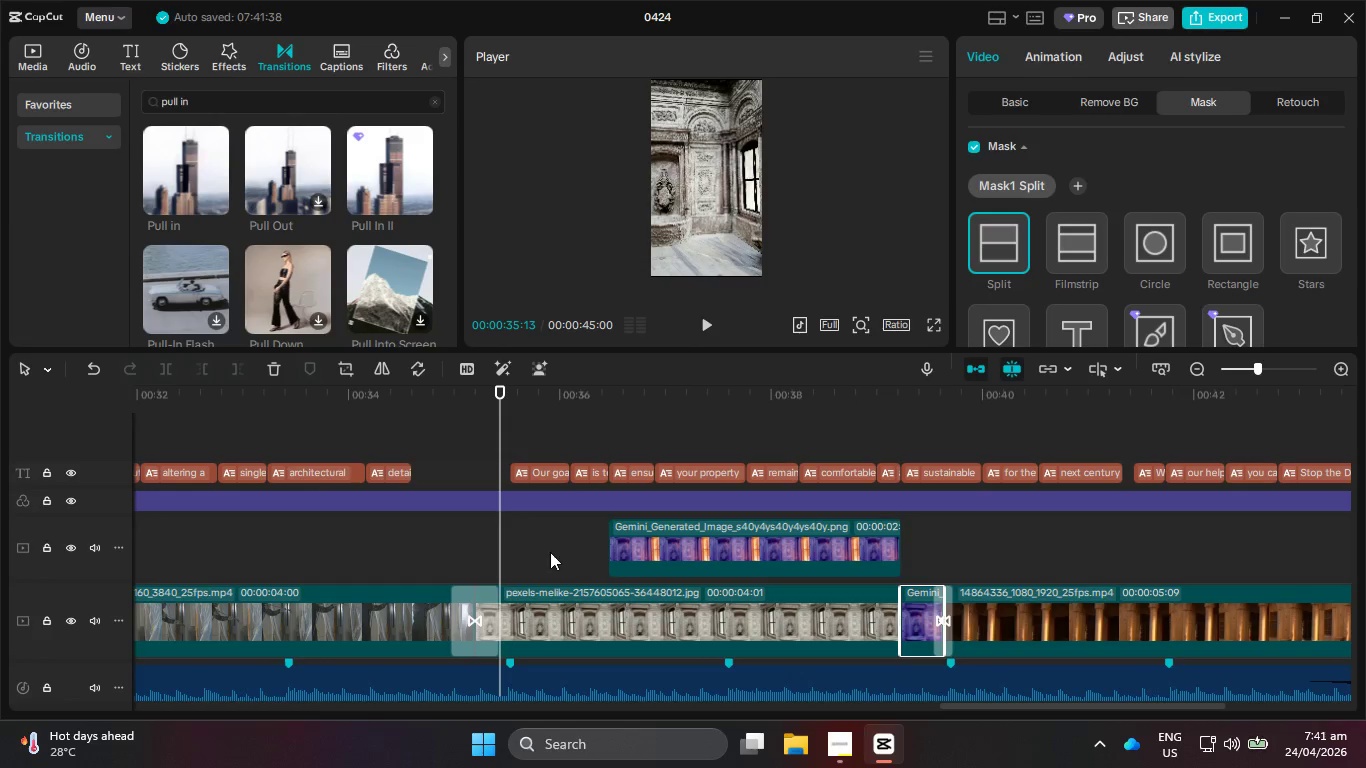 
left_click_drag(start_coordinate=[554, 550], to_coordinate=[923, 633])
 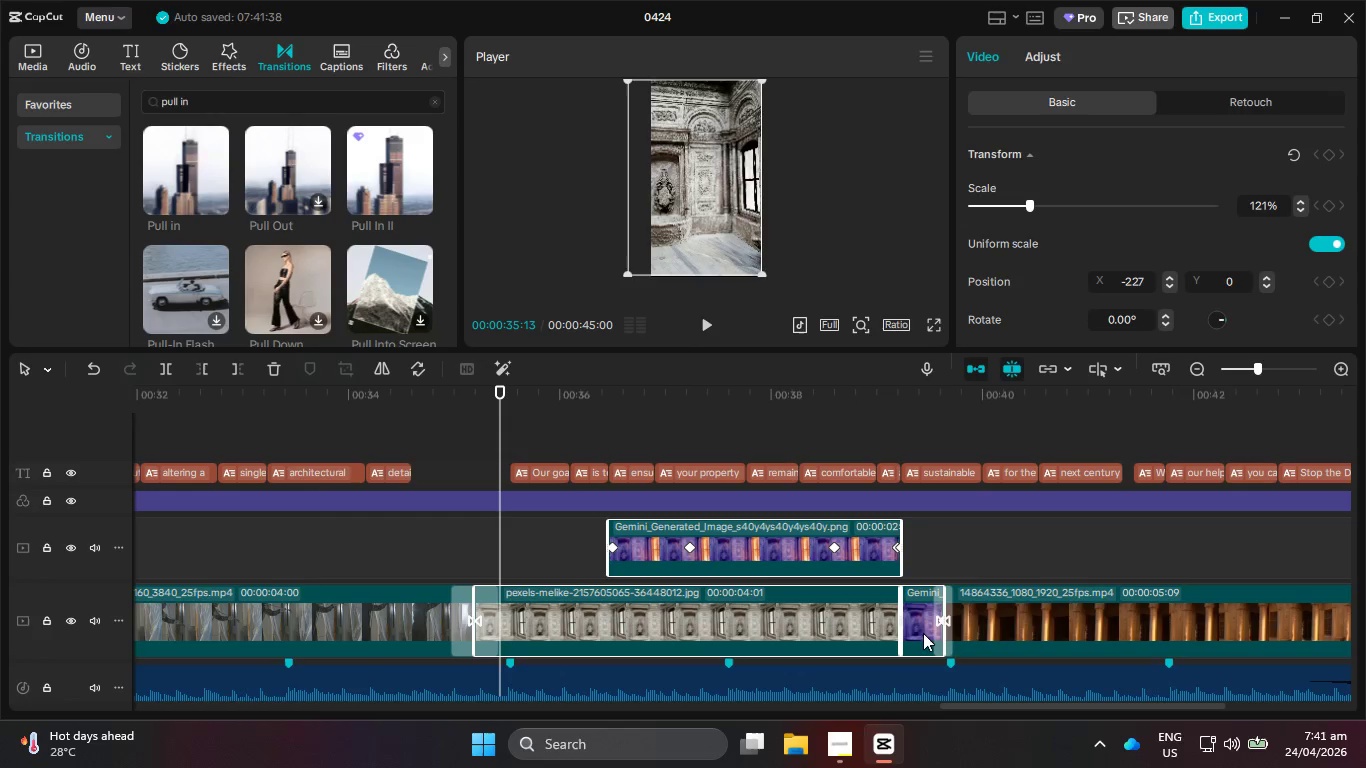 
mouse_move([868, 614])
 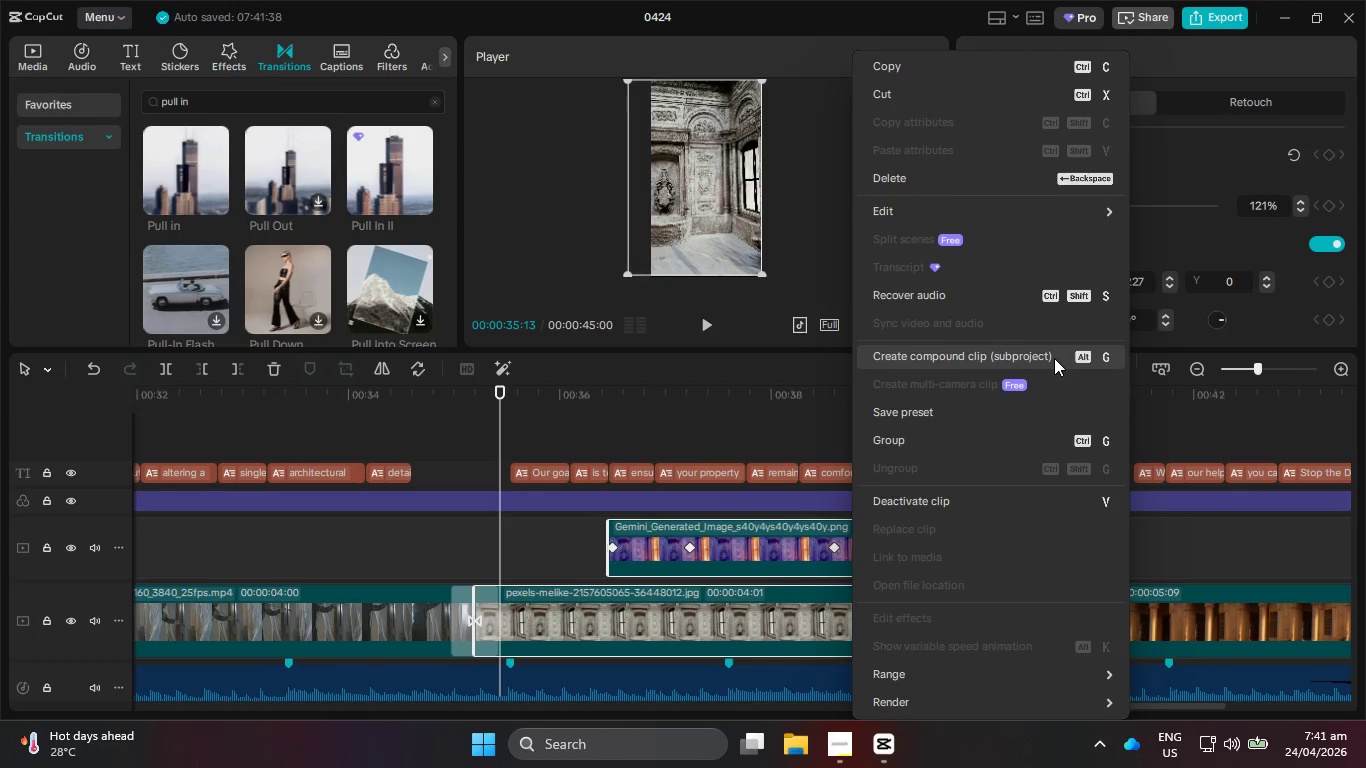 
left_click([1054, 358])
 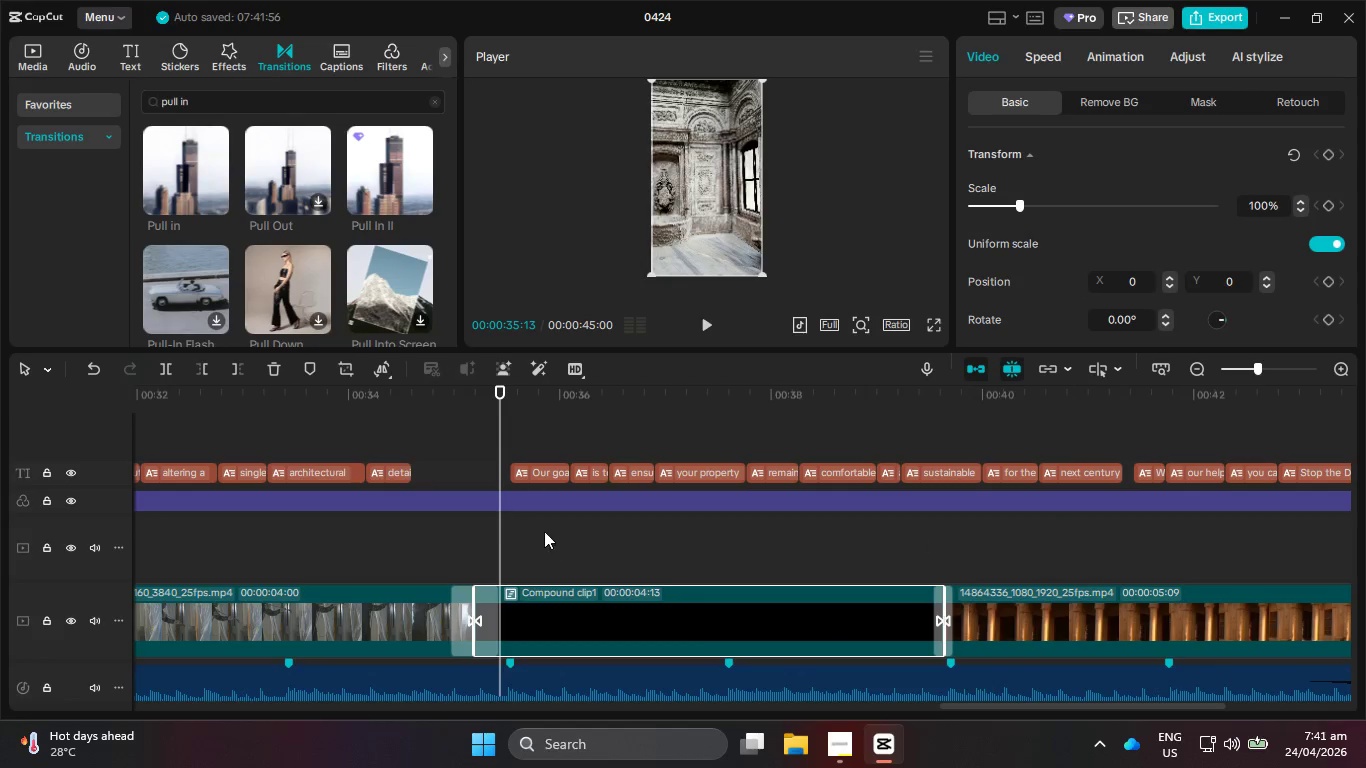 
left_click_drag(start_coordinate=[497, 528], to_coordinate=[474, 528])
 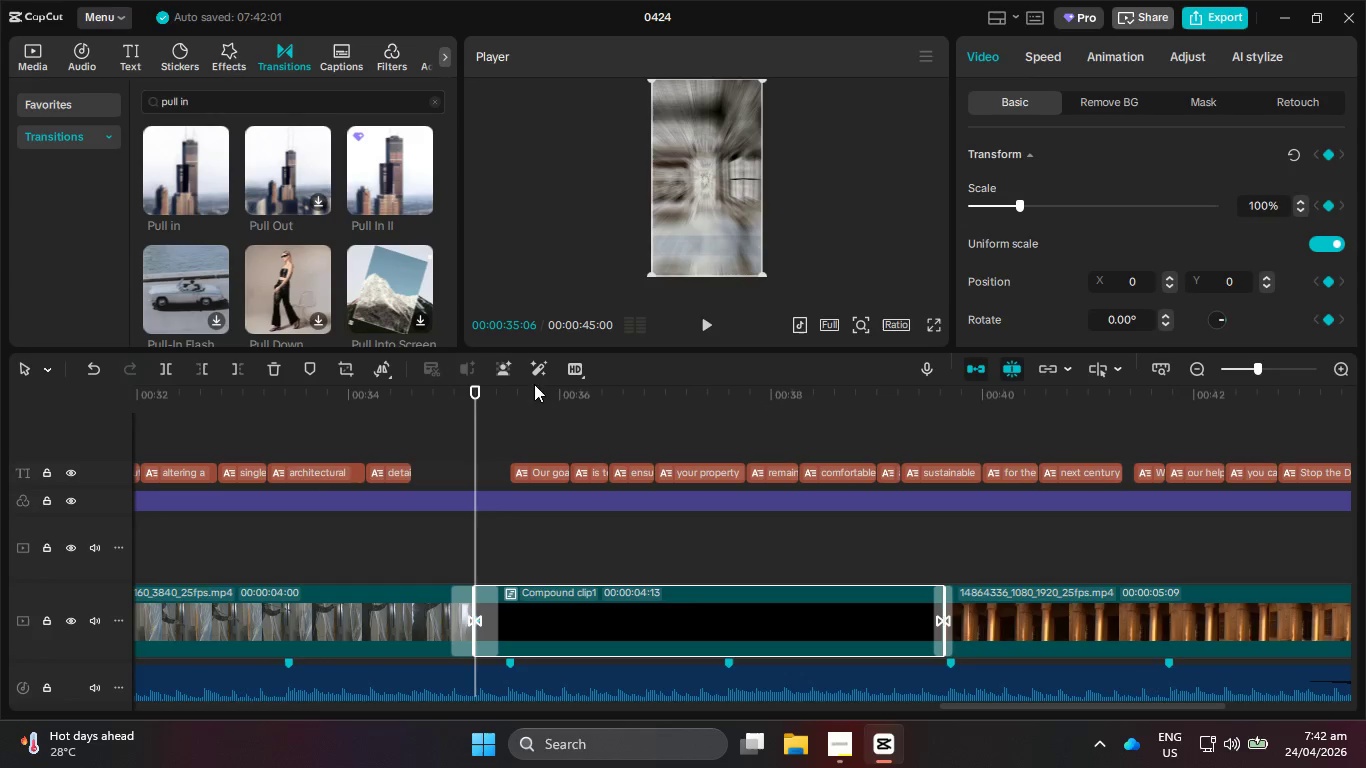 
left_click_drag(start_coordinate=[475, 409], to_coordinate=[945, 437])
 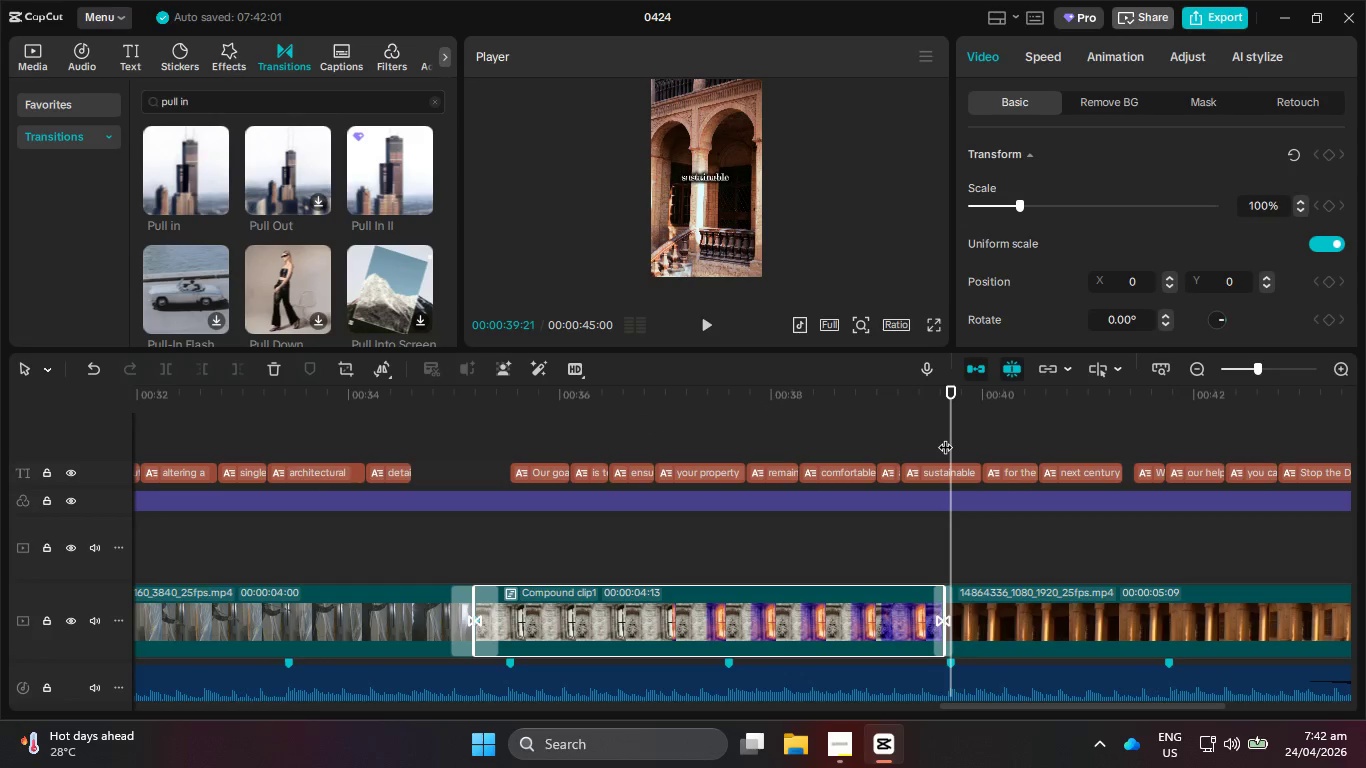 
key(ArrowLeft)
 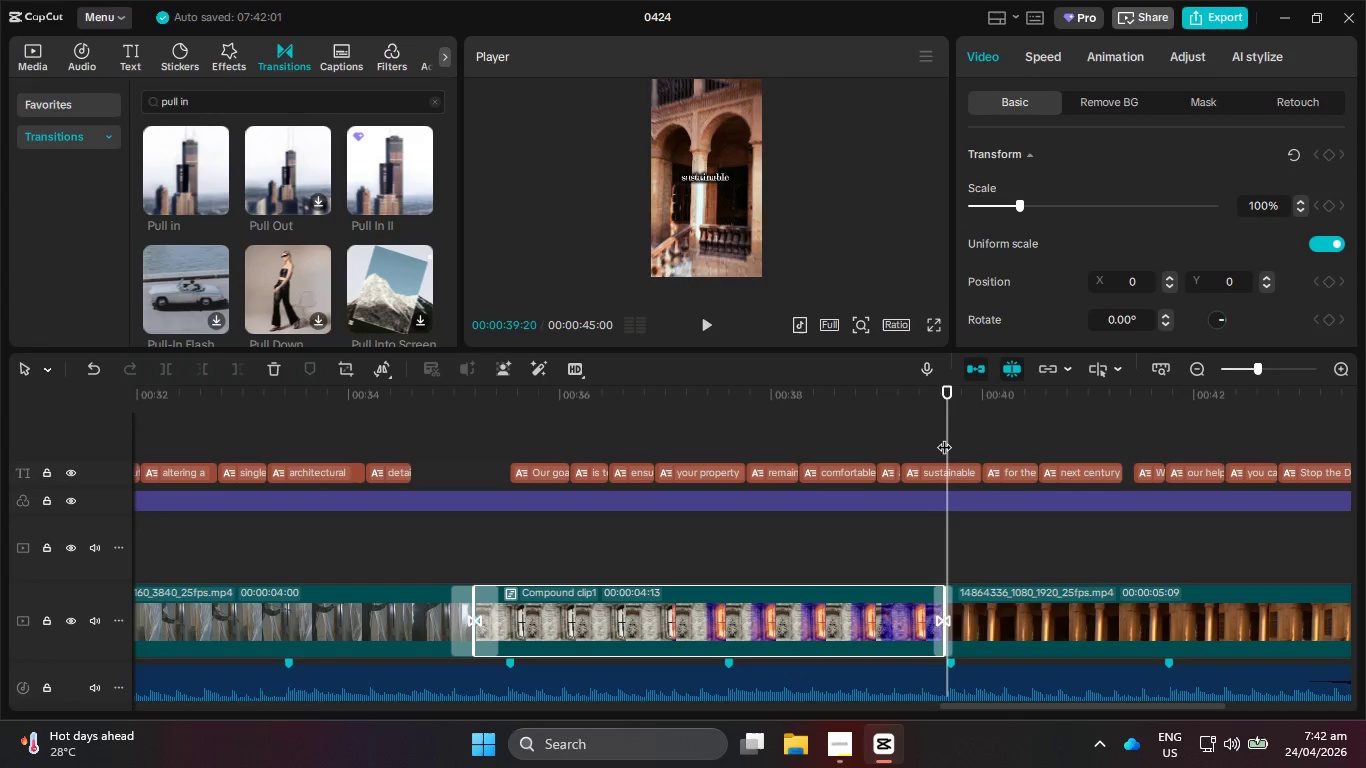 
key(ArrowLeft)
 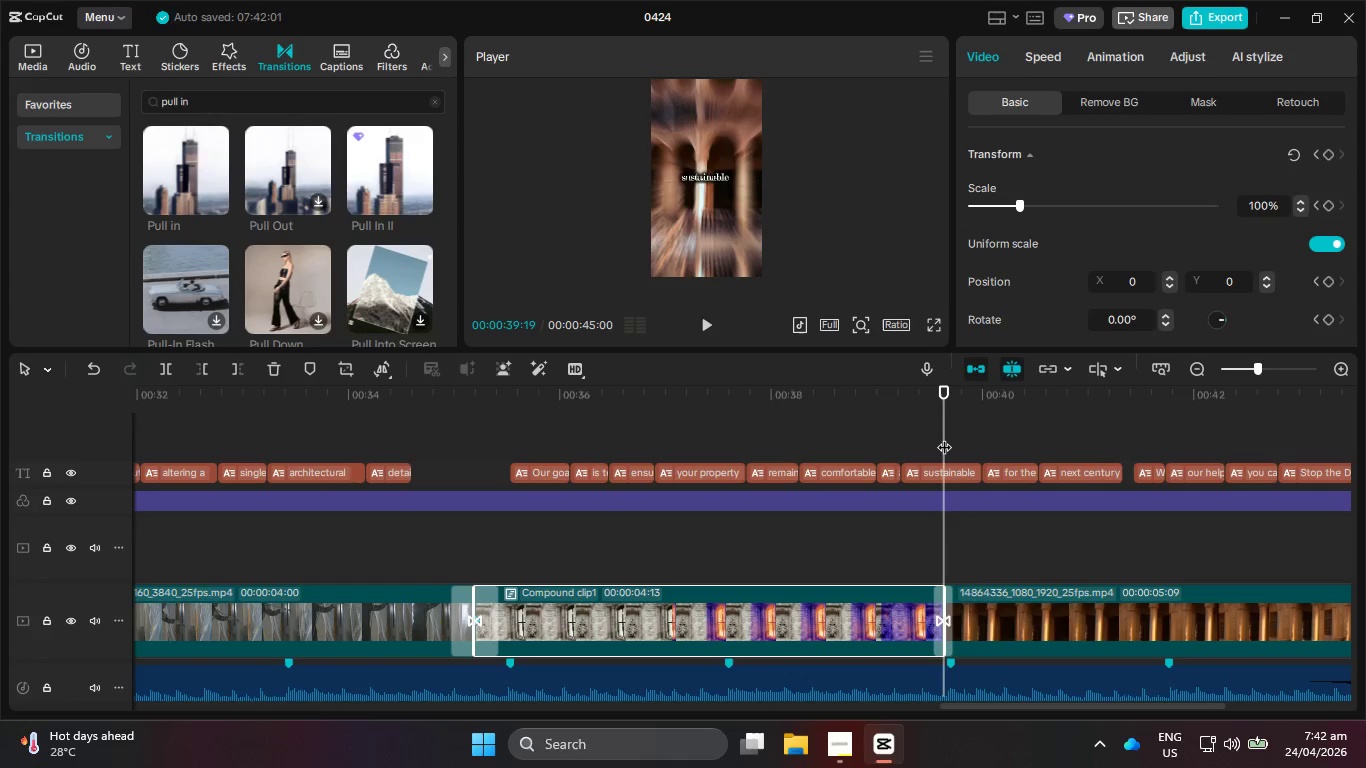 
key(ArrowLeft)
 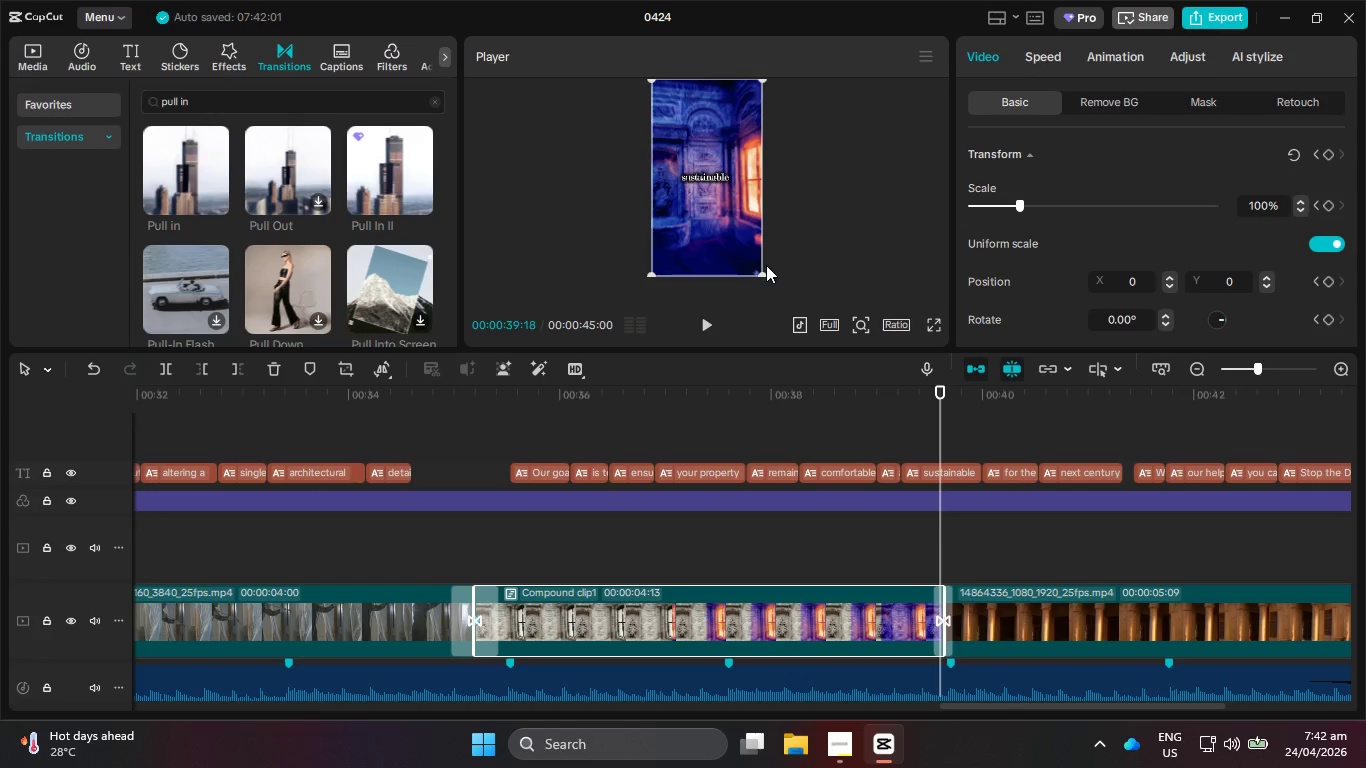 
left_click_drag(start_coordinate=[762, 270], to_coordinate=[787, 302])
 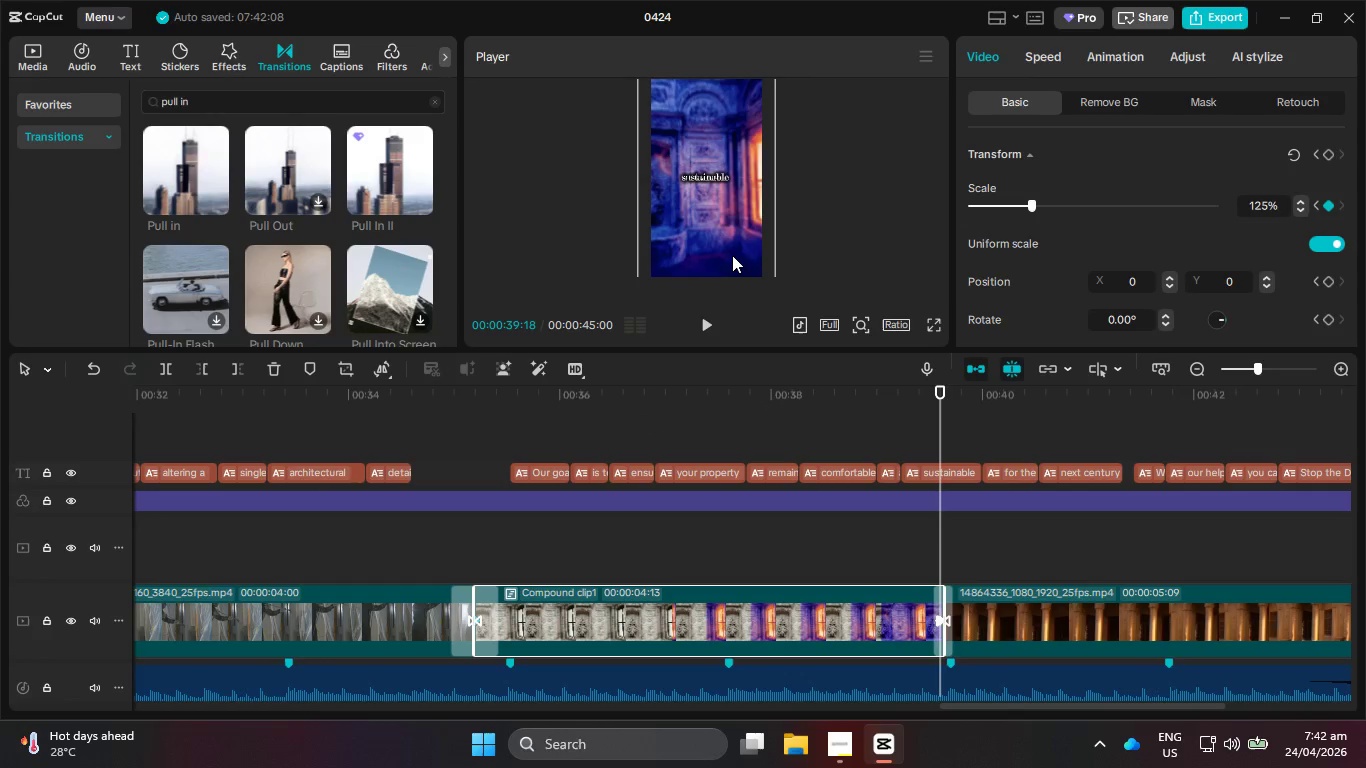 
left_click_drag(start_coordinate=[730, 254], to_coordinate=[719, 253])
 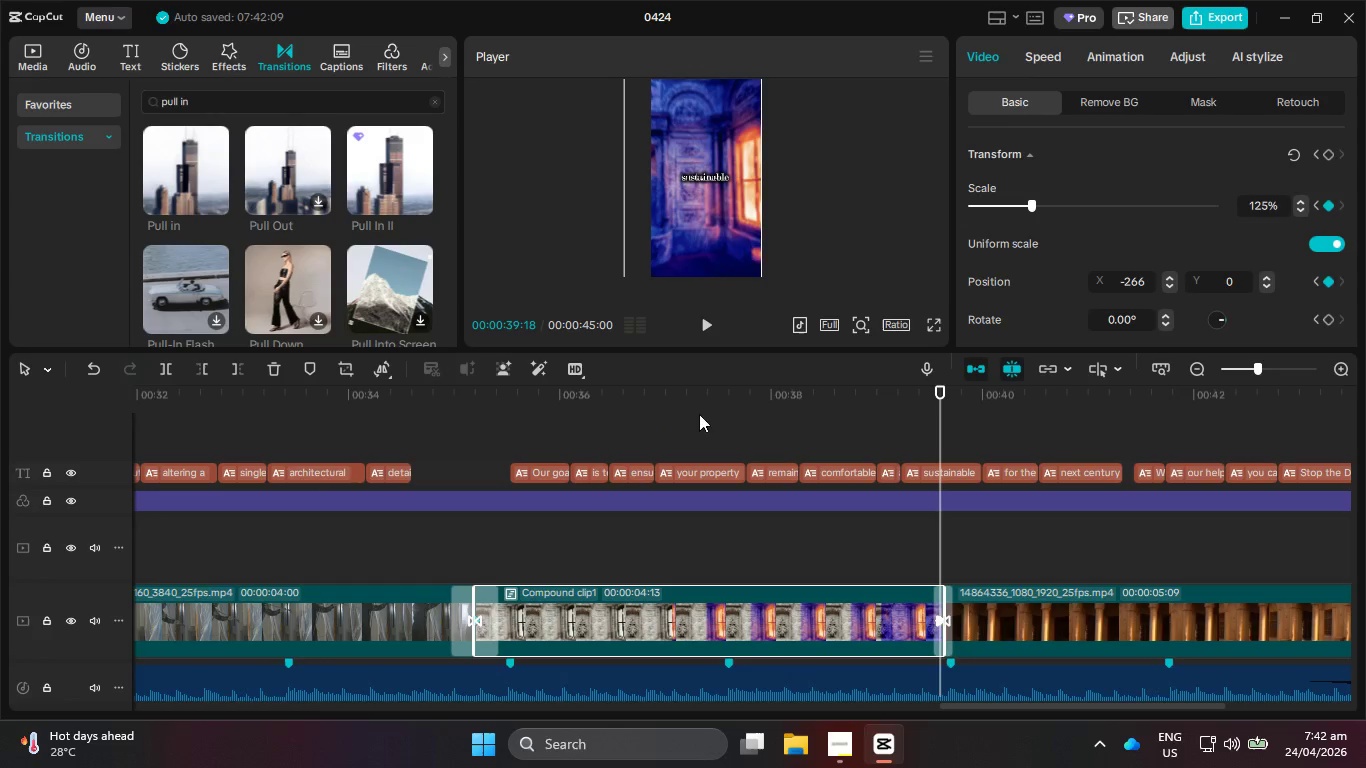 
left_click_drag(start_coordinate=[704, 401], to_coordinate=[473, 397])
 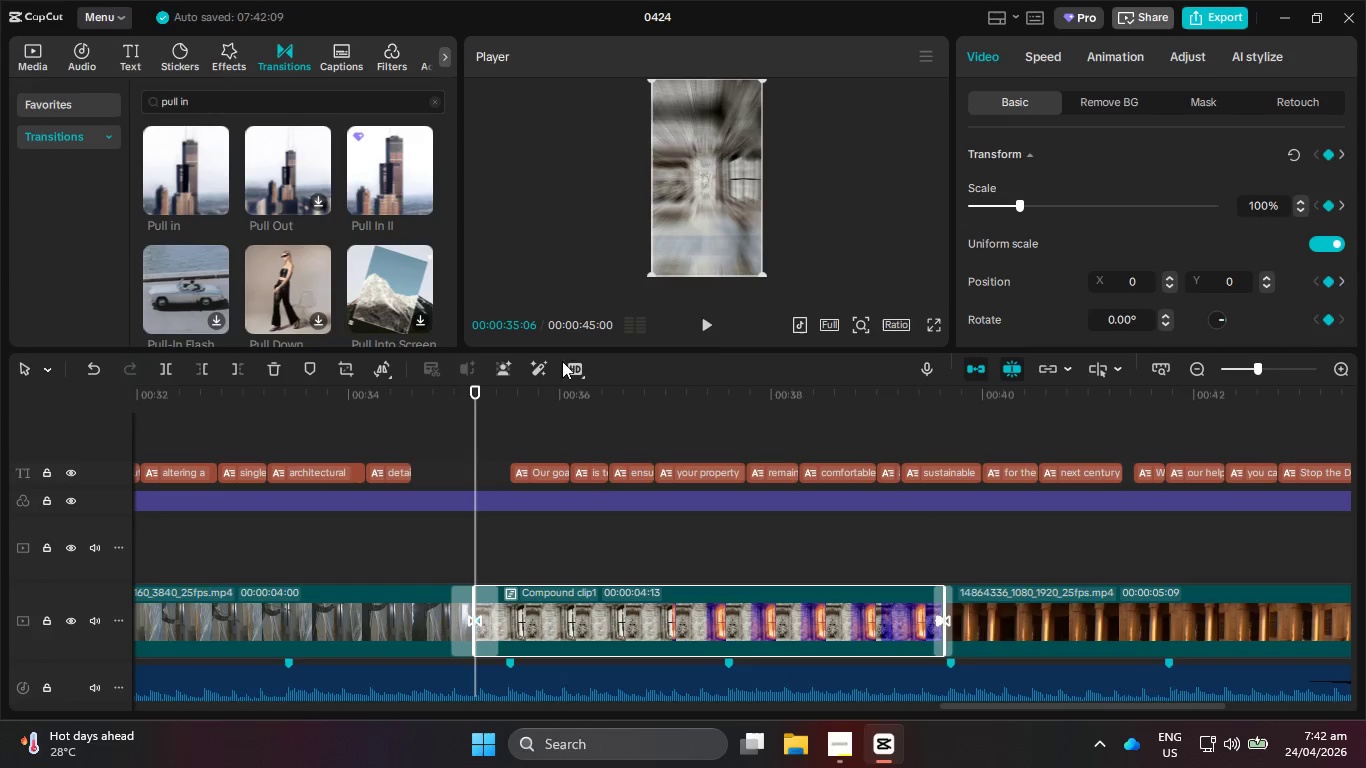 
mouse_move([727, 318])
 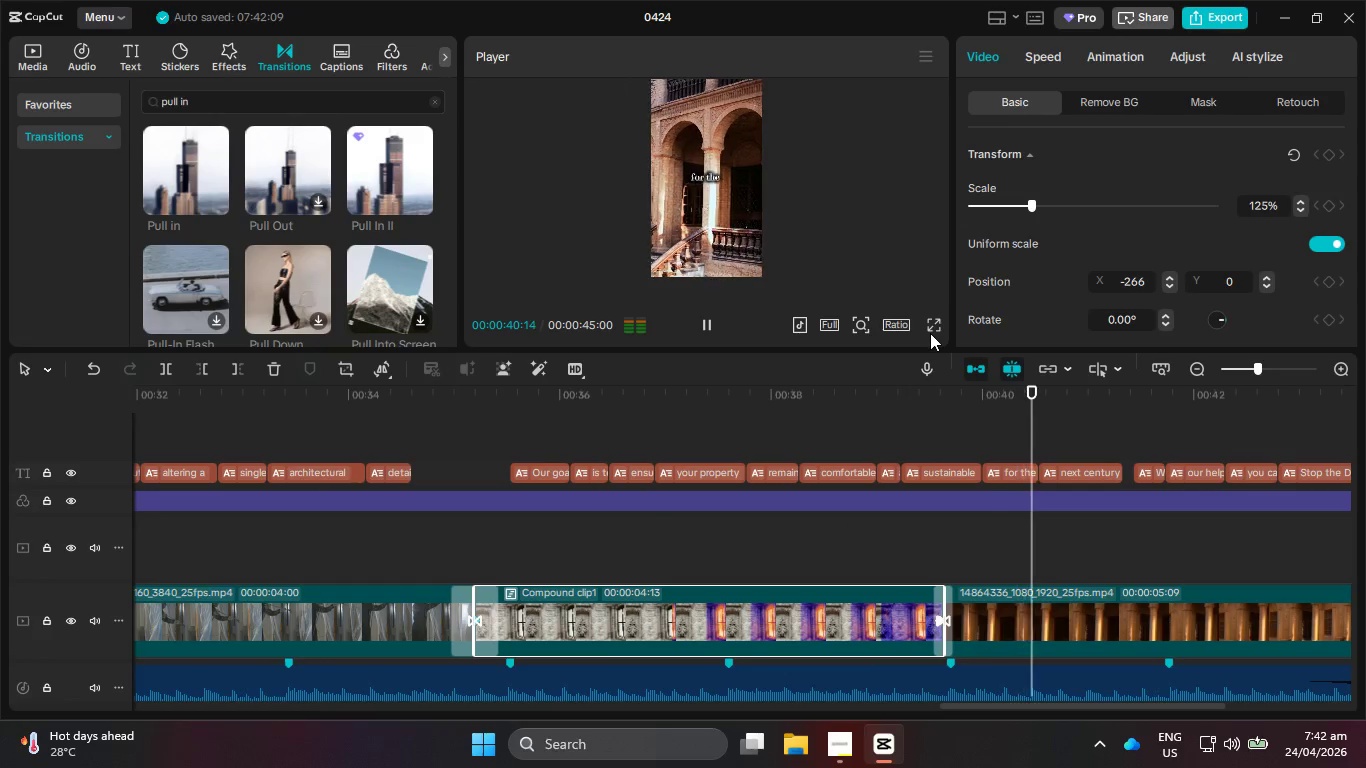 
double_click([932, 317])
 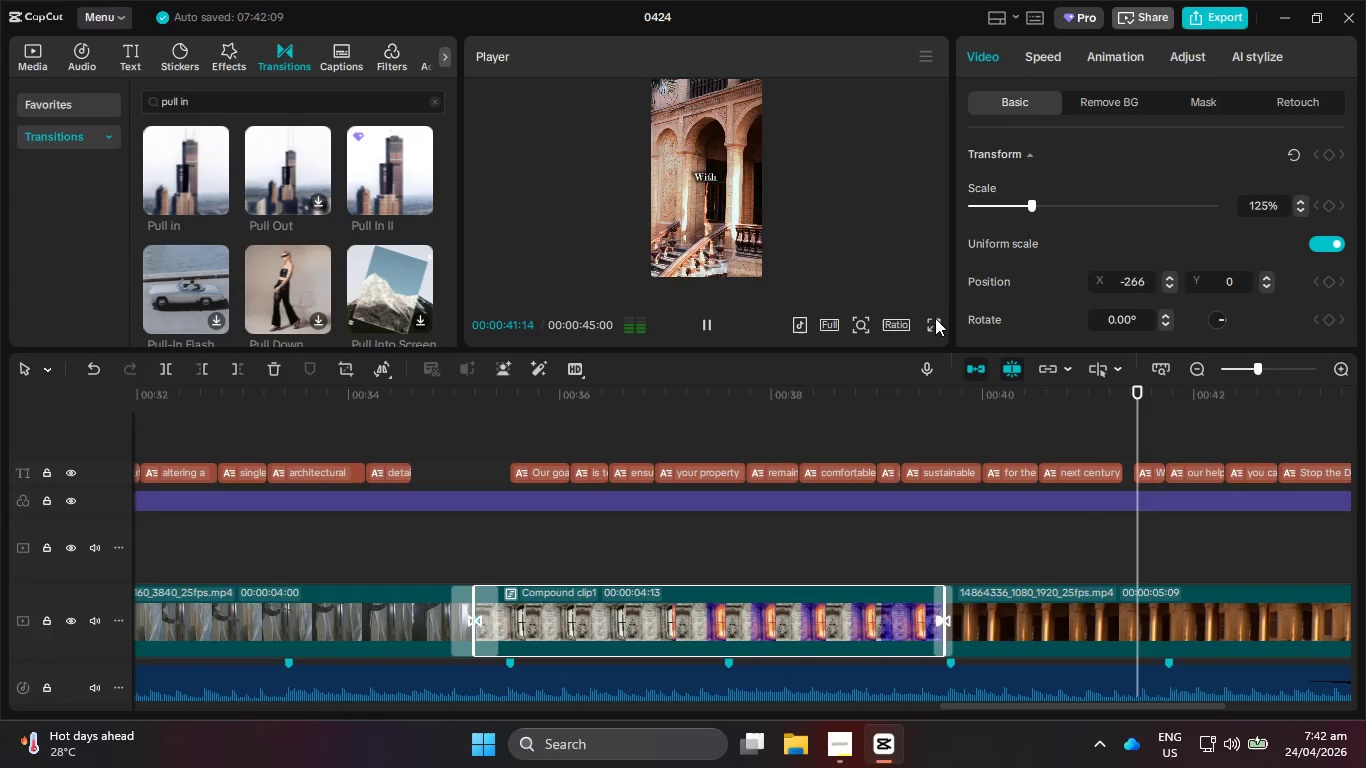 
left_click([929, 328])
 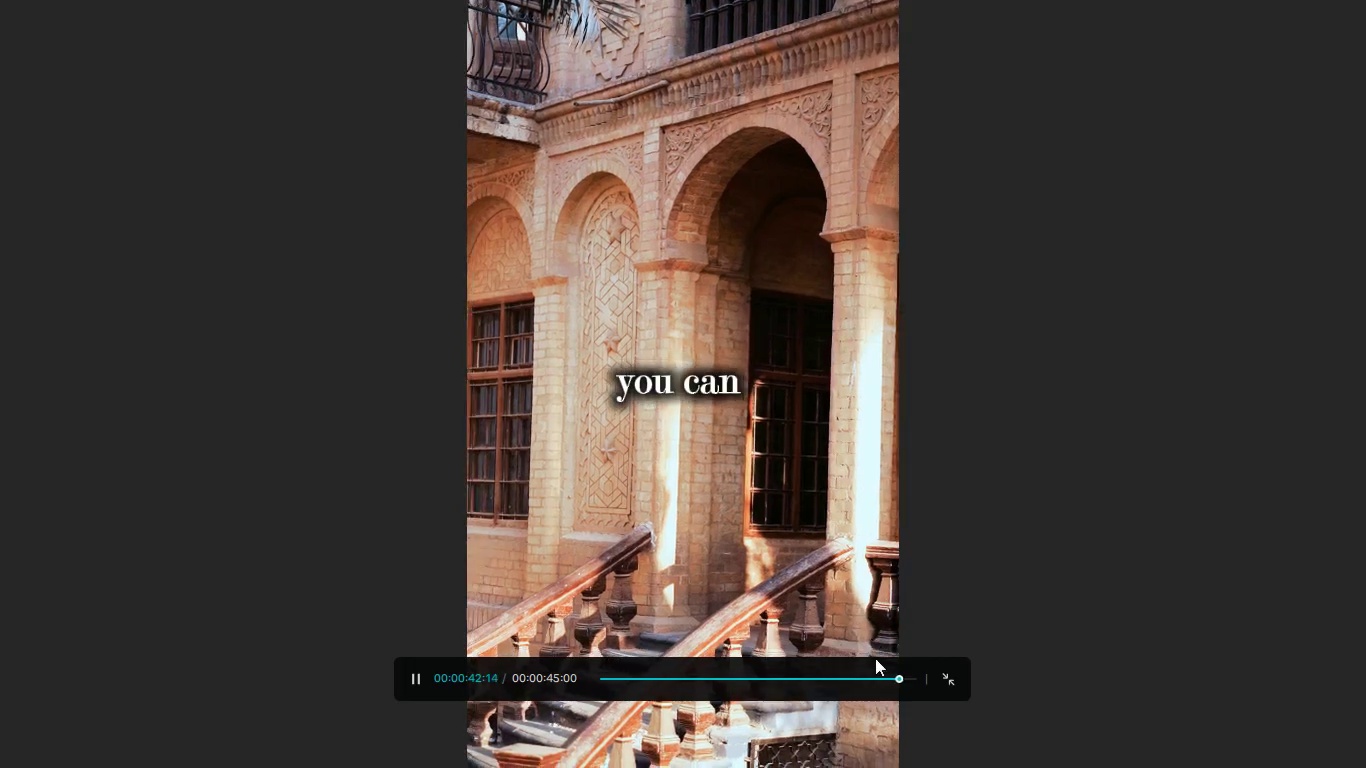 
left_click([863, 678])
 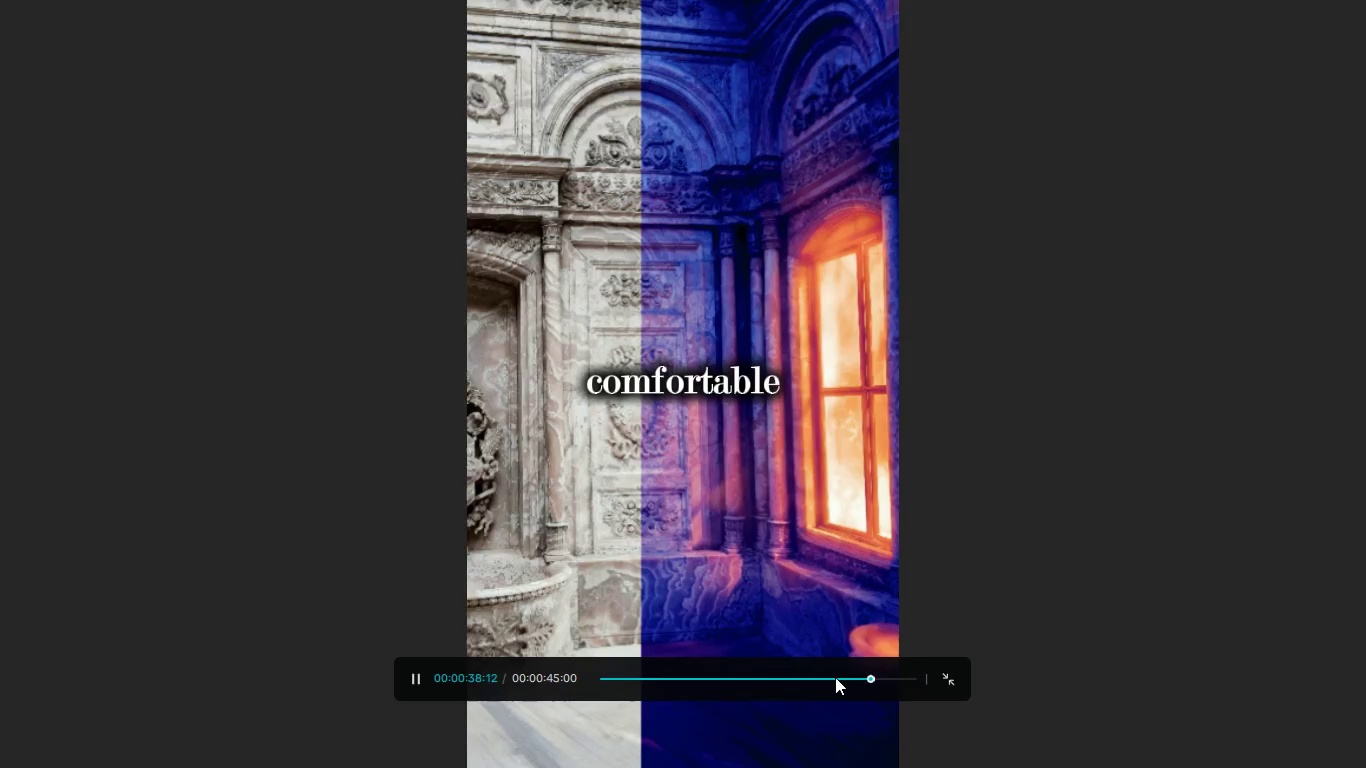 
left_click([835, 677])
 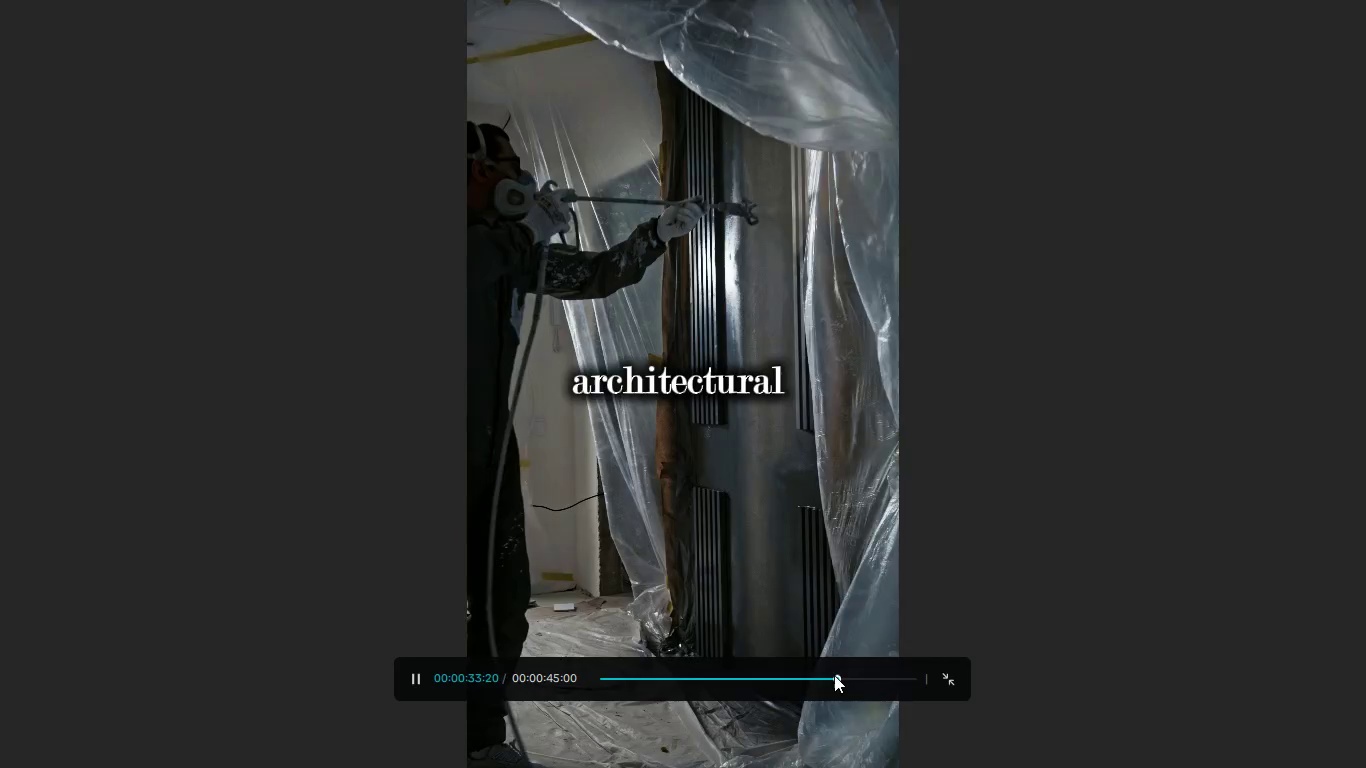 
key(Escape)
 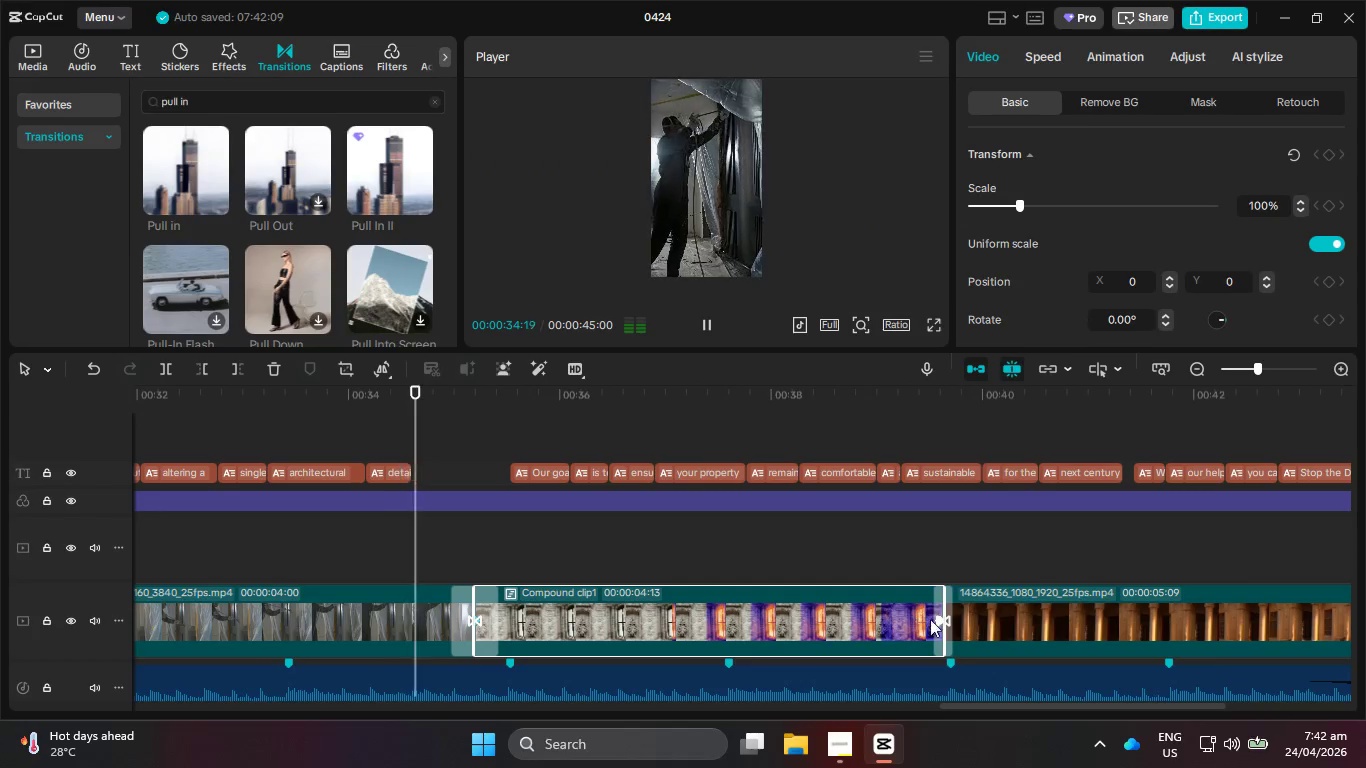 
left_click([942, 623])
 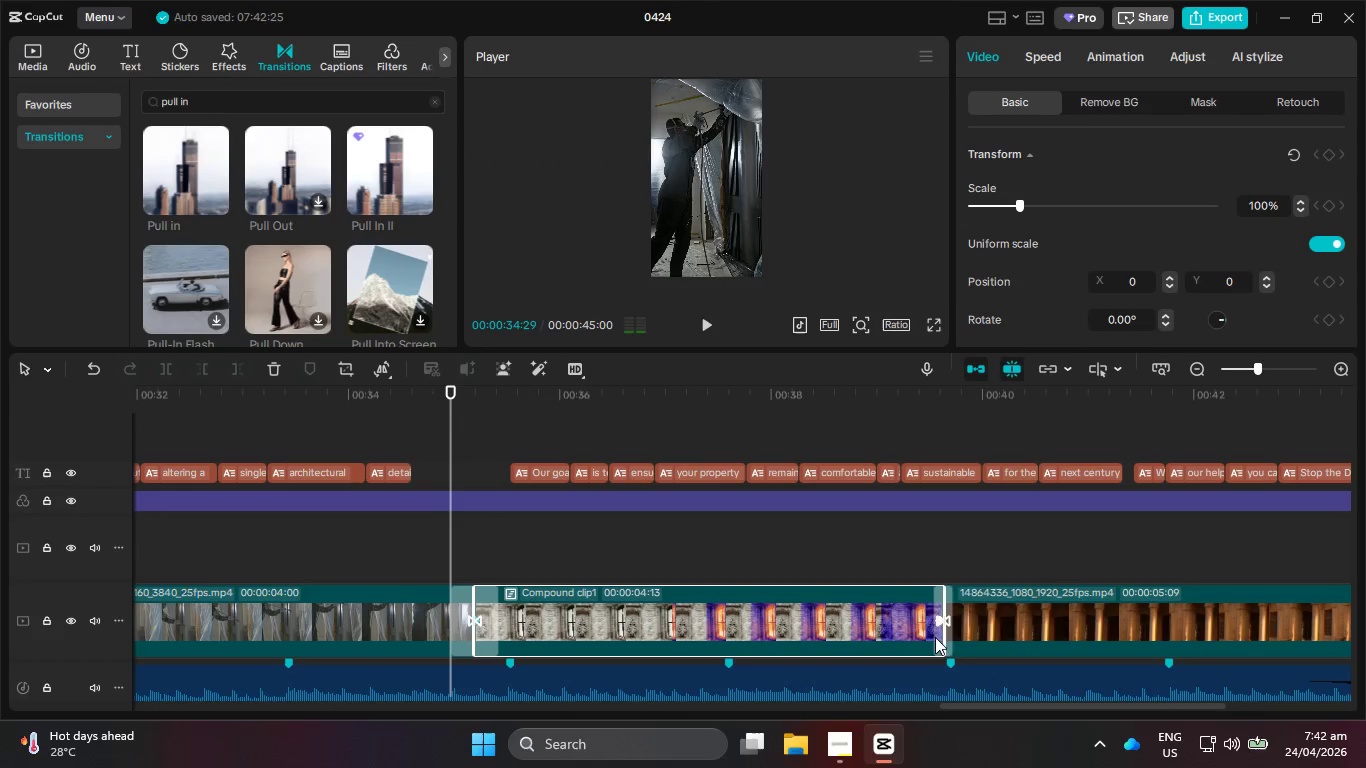 
key(Control+Z)
 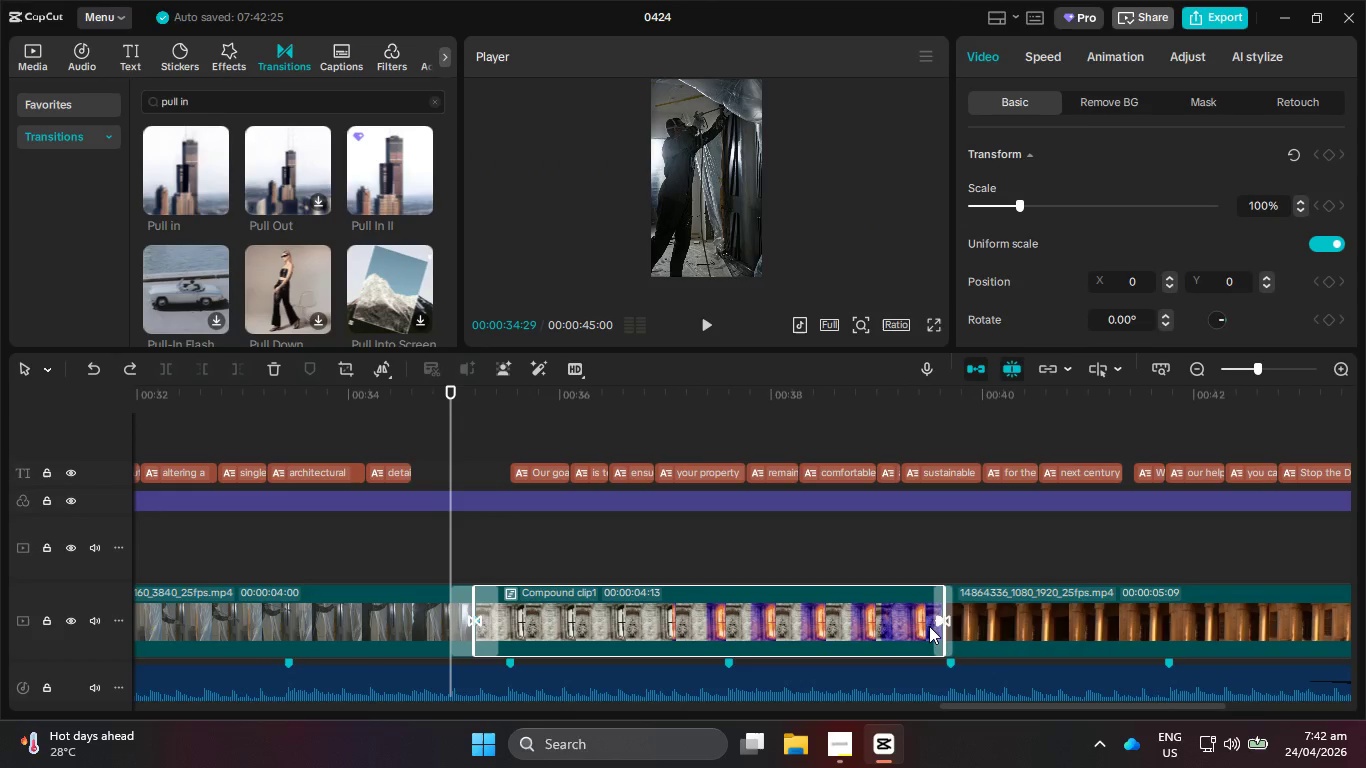 
key(Control+Z)
 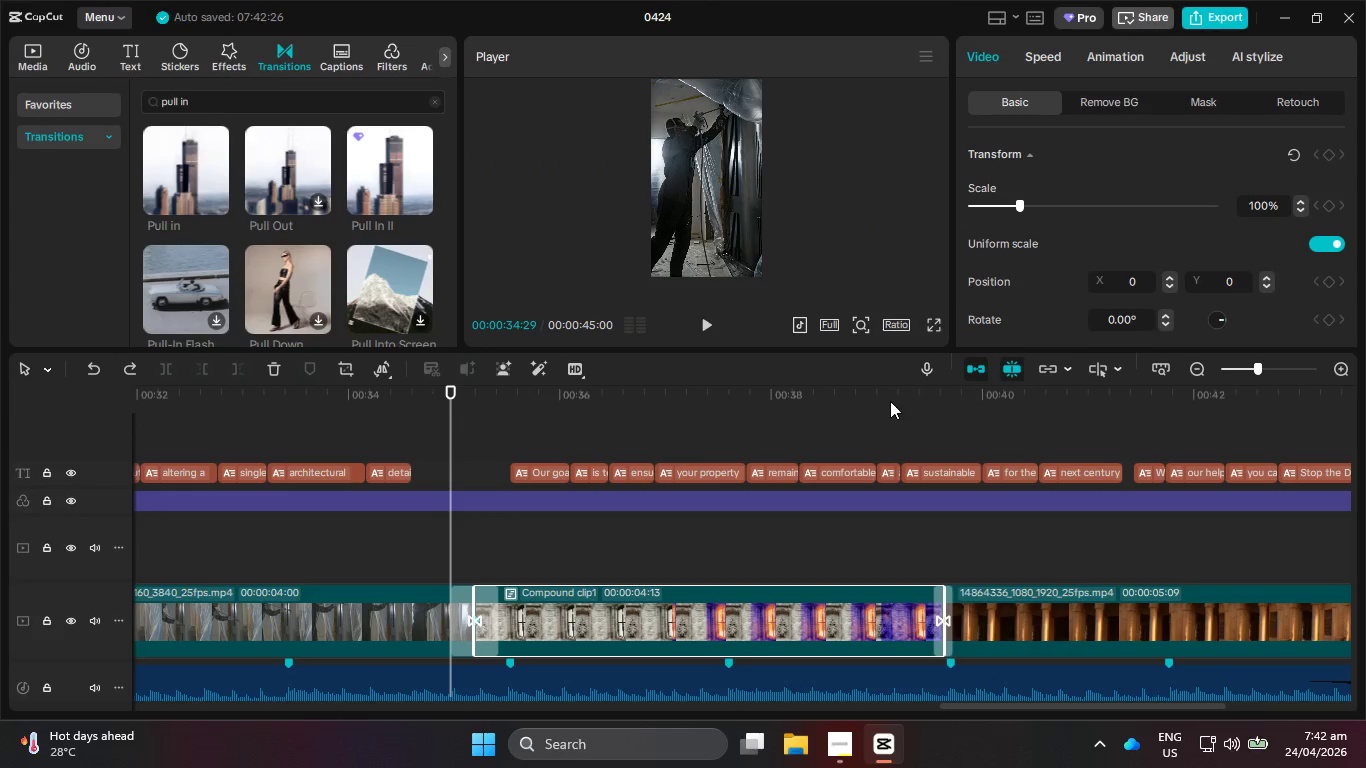 
left_click_drag(start_coordinate=[898, 403], to_coordinate=[938, 404])
 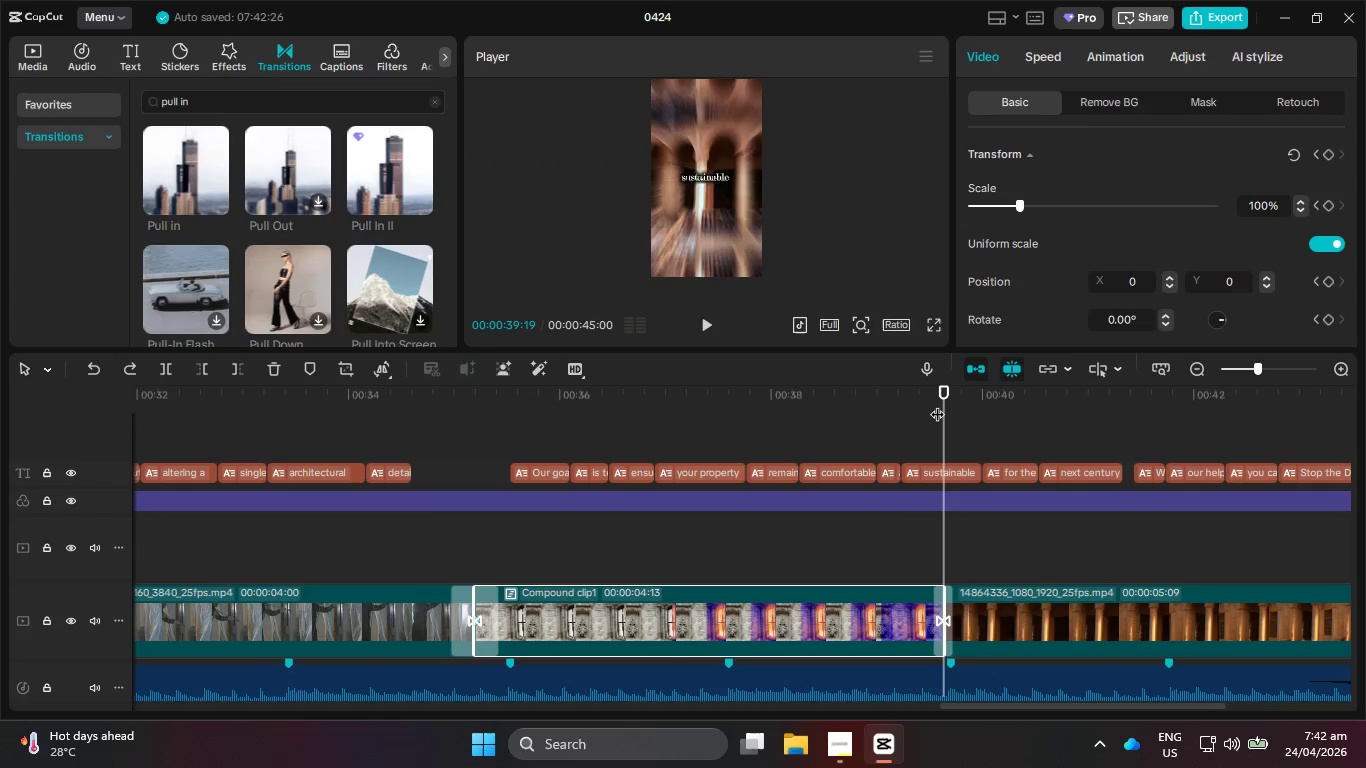 
key(ArrowLeft)
 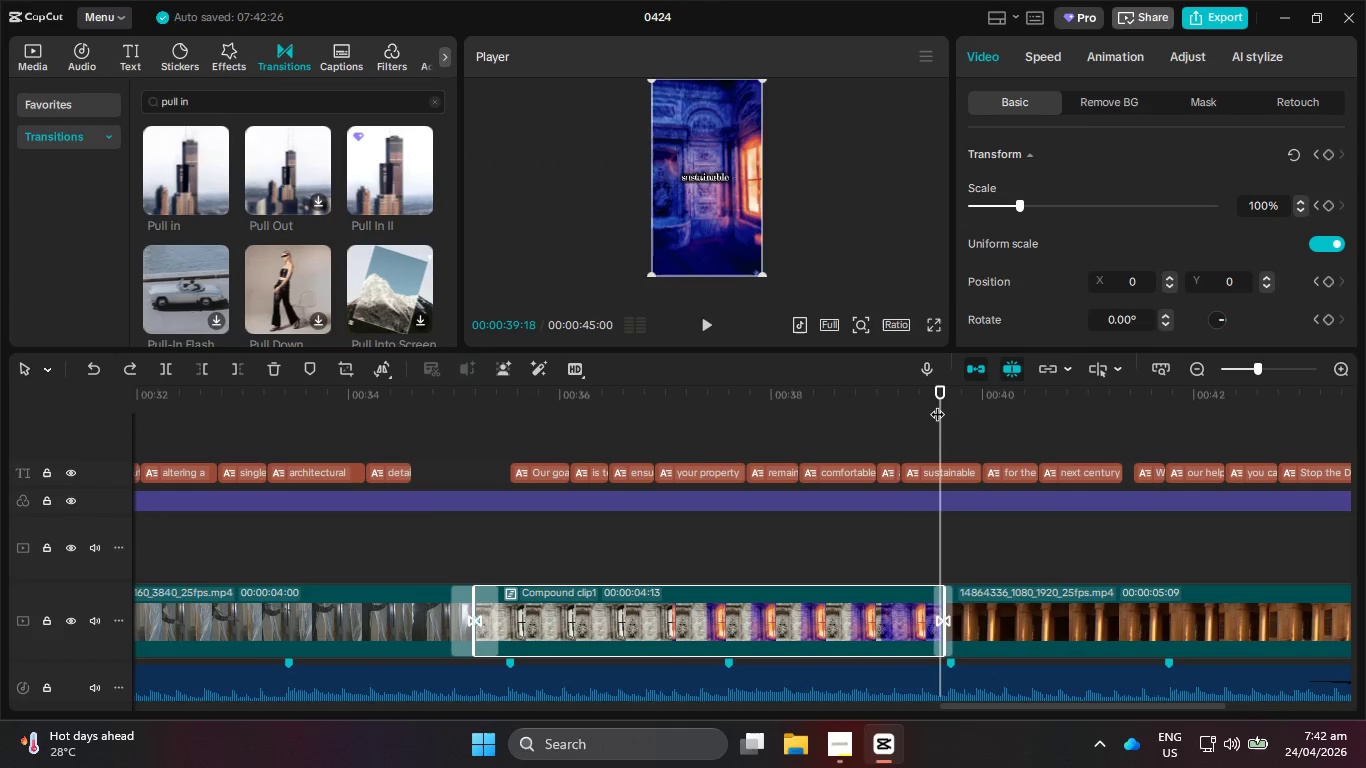 
key(ArrowLeft)
 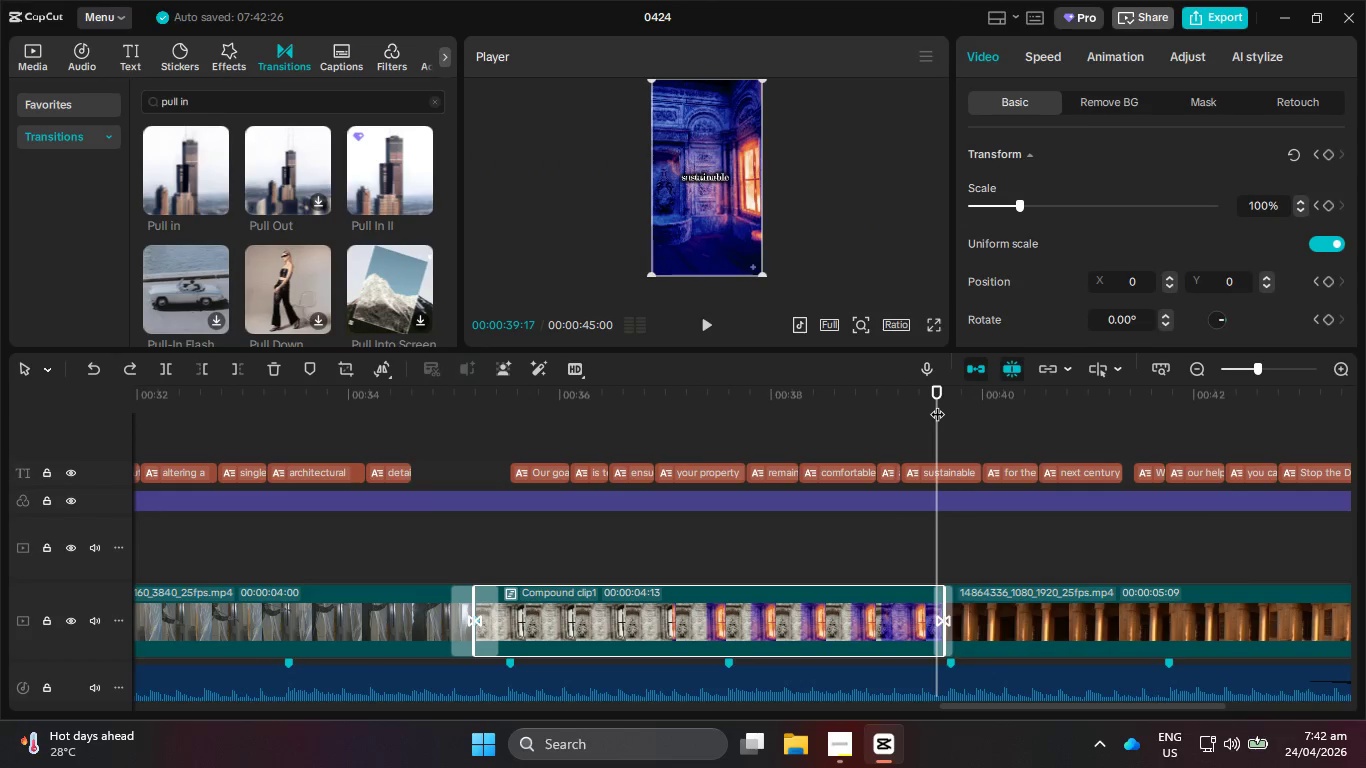 
key(ArrowLeft)
 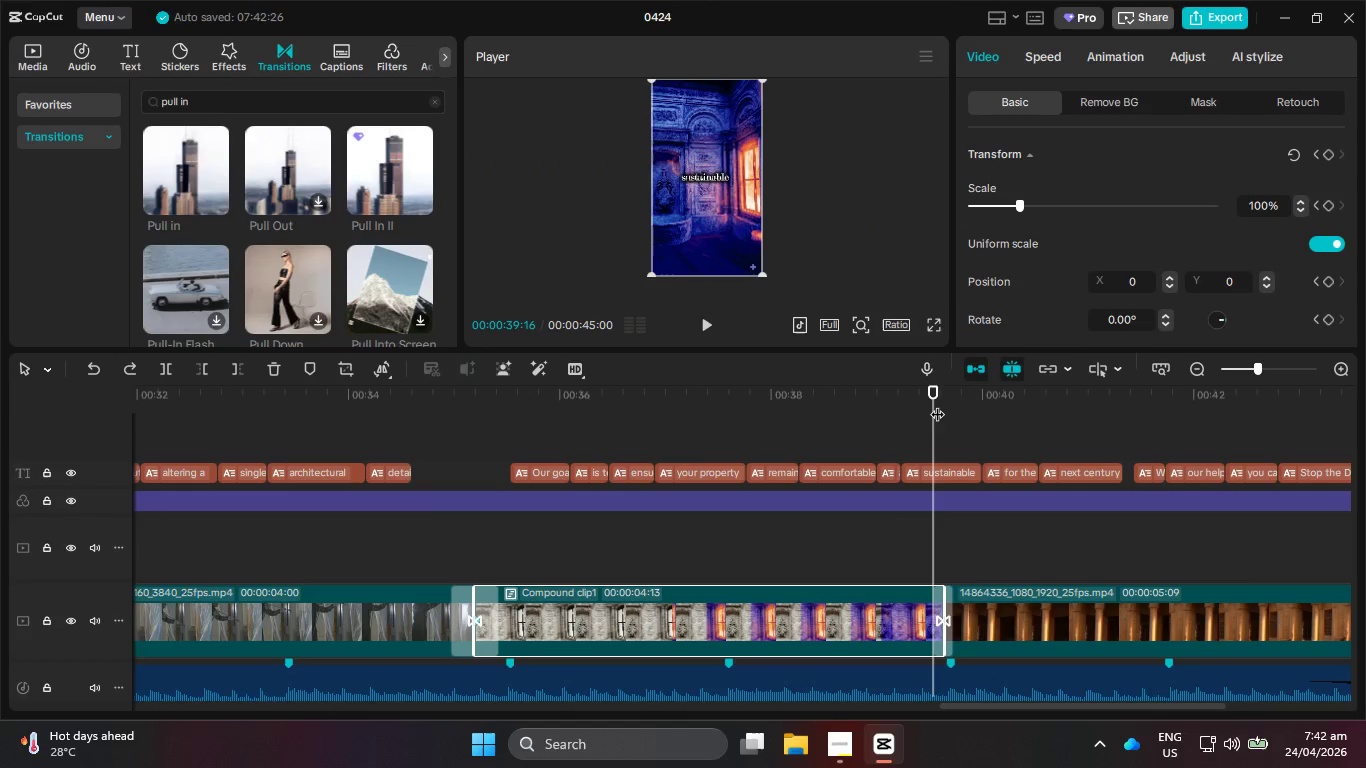 
key(ArrowLeft)
 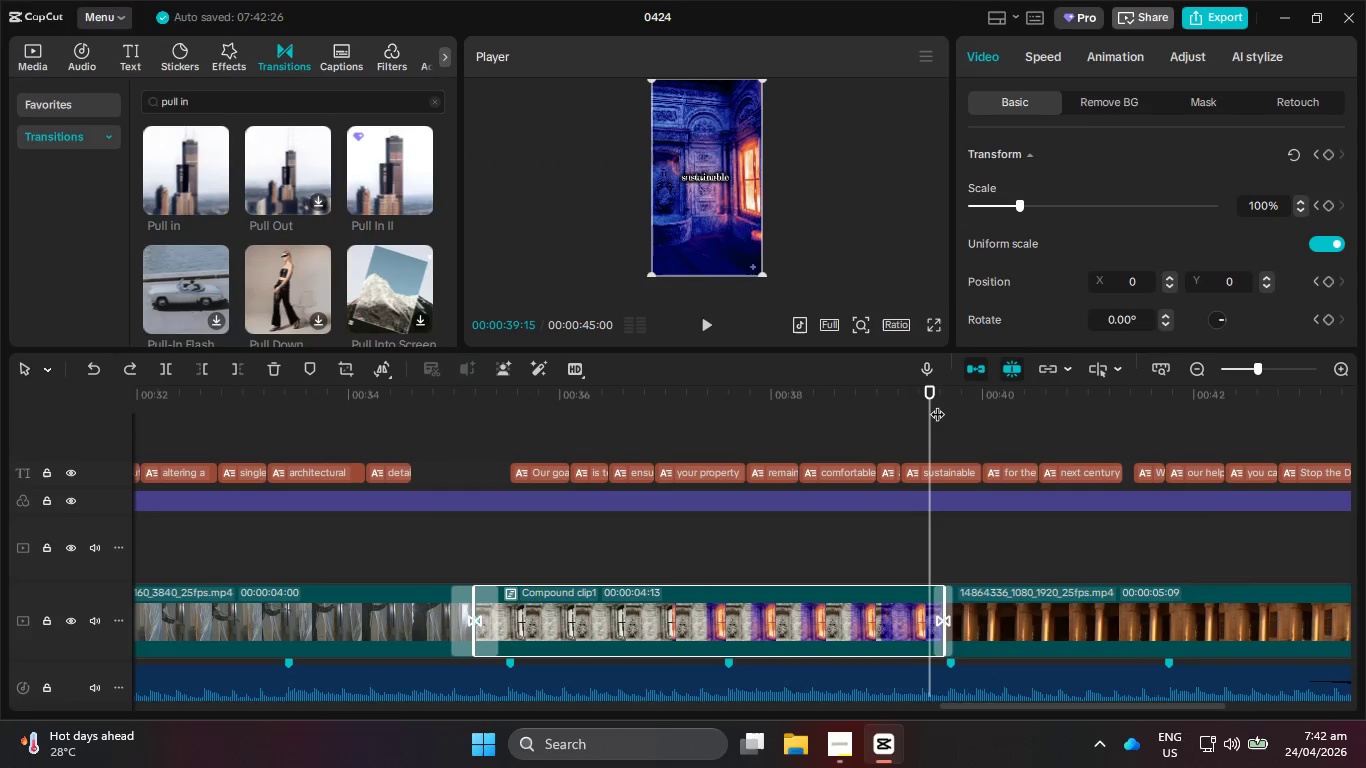 
key(ArrowLeft)
 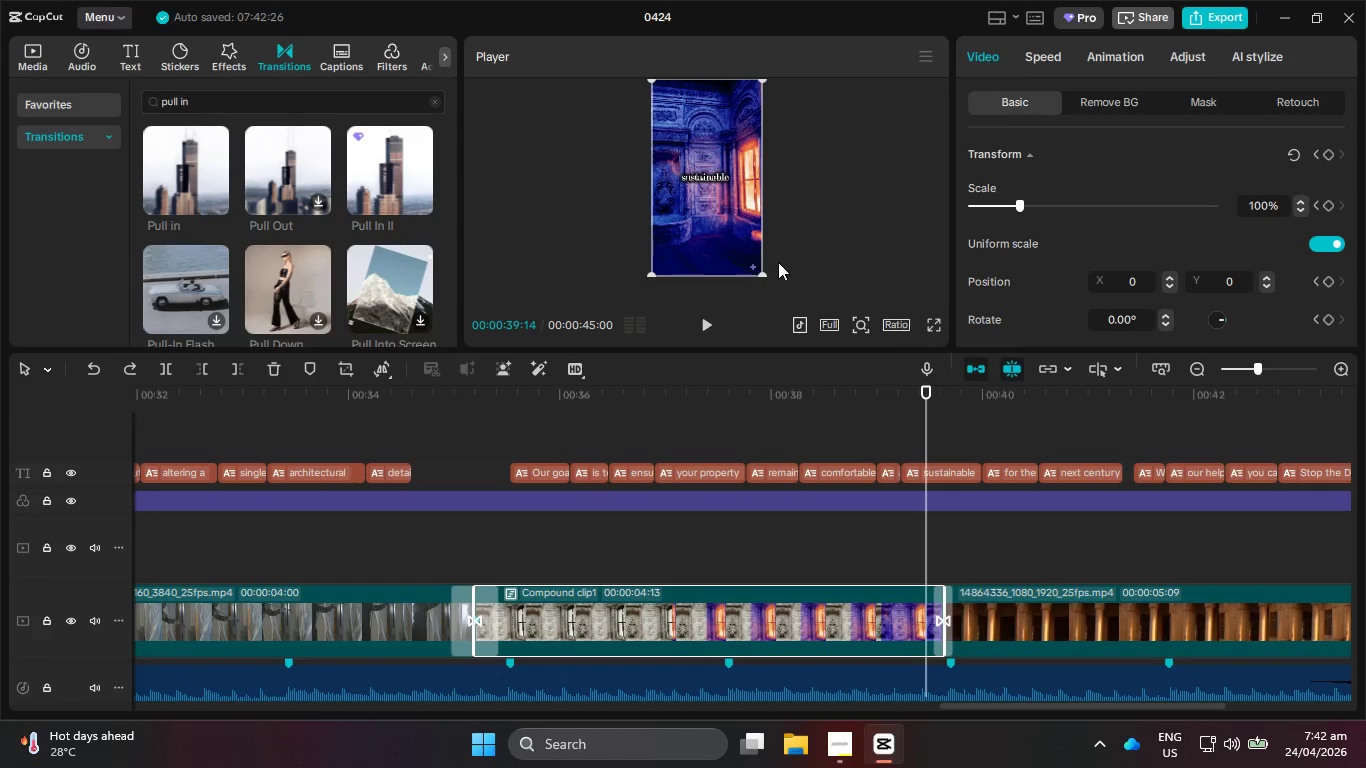 
left_click_drag(start_coordinate=[759, 276], to_coordinate=[801, 322])
 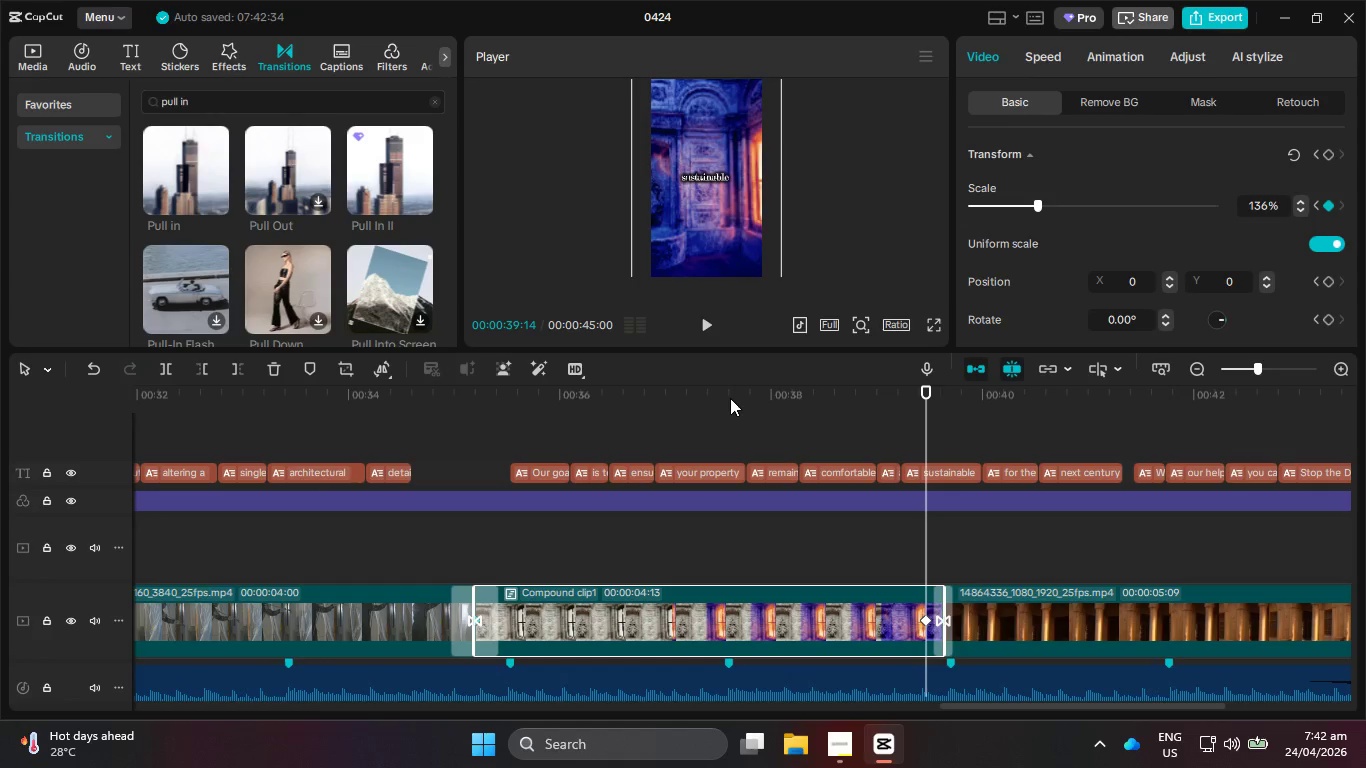 
left_click_drag(start_coordinate=[728, 398], to_coordinate=[456, 406])
 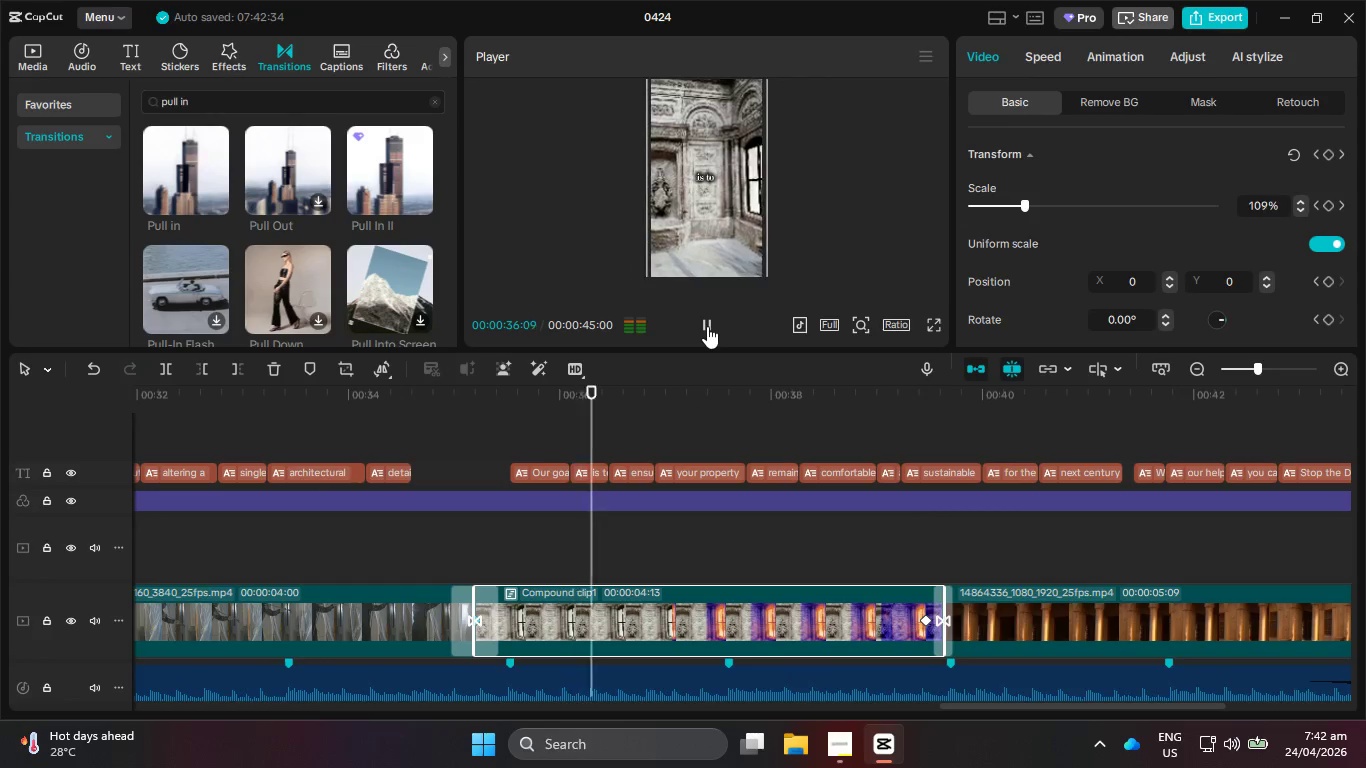 
left_click([929, 323])
 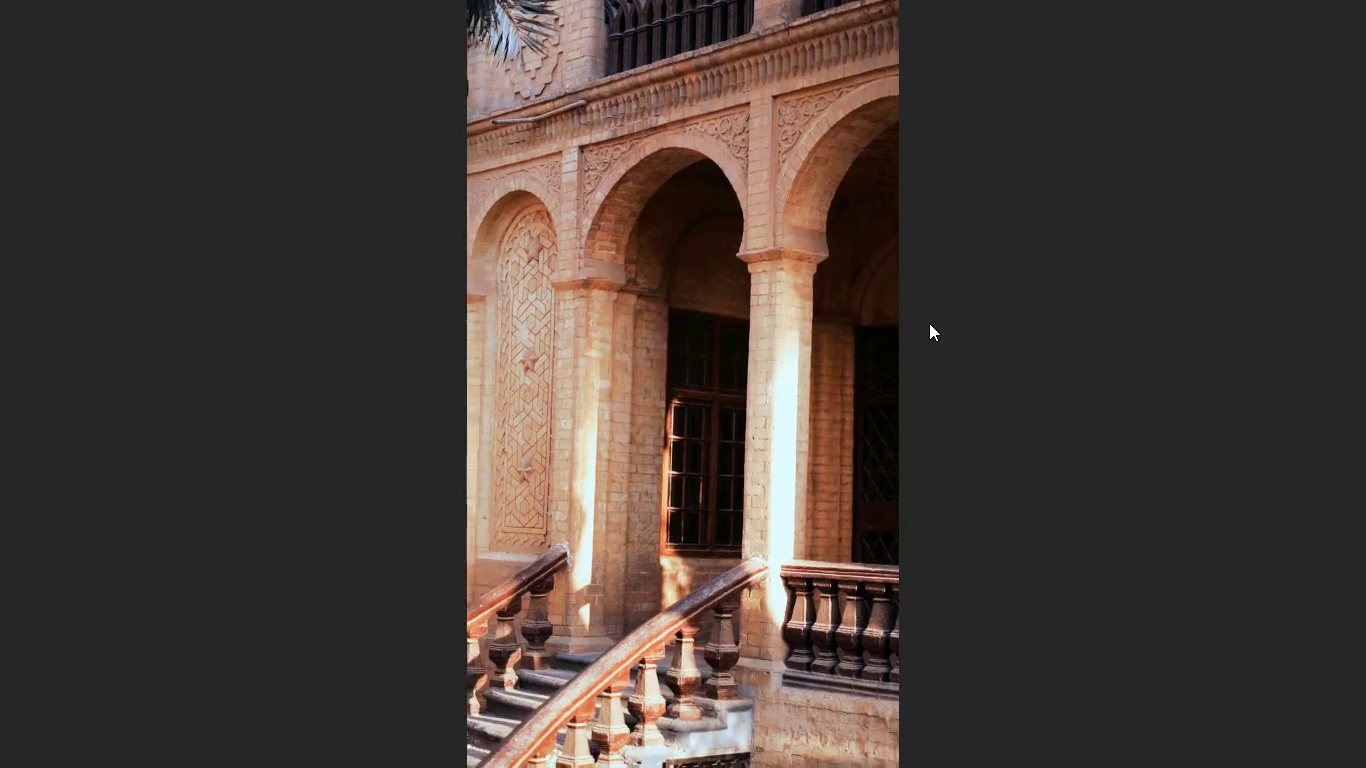 
wait(9.48)
 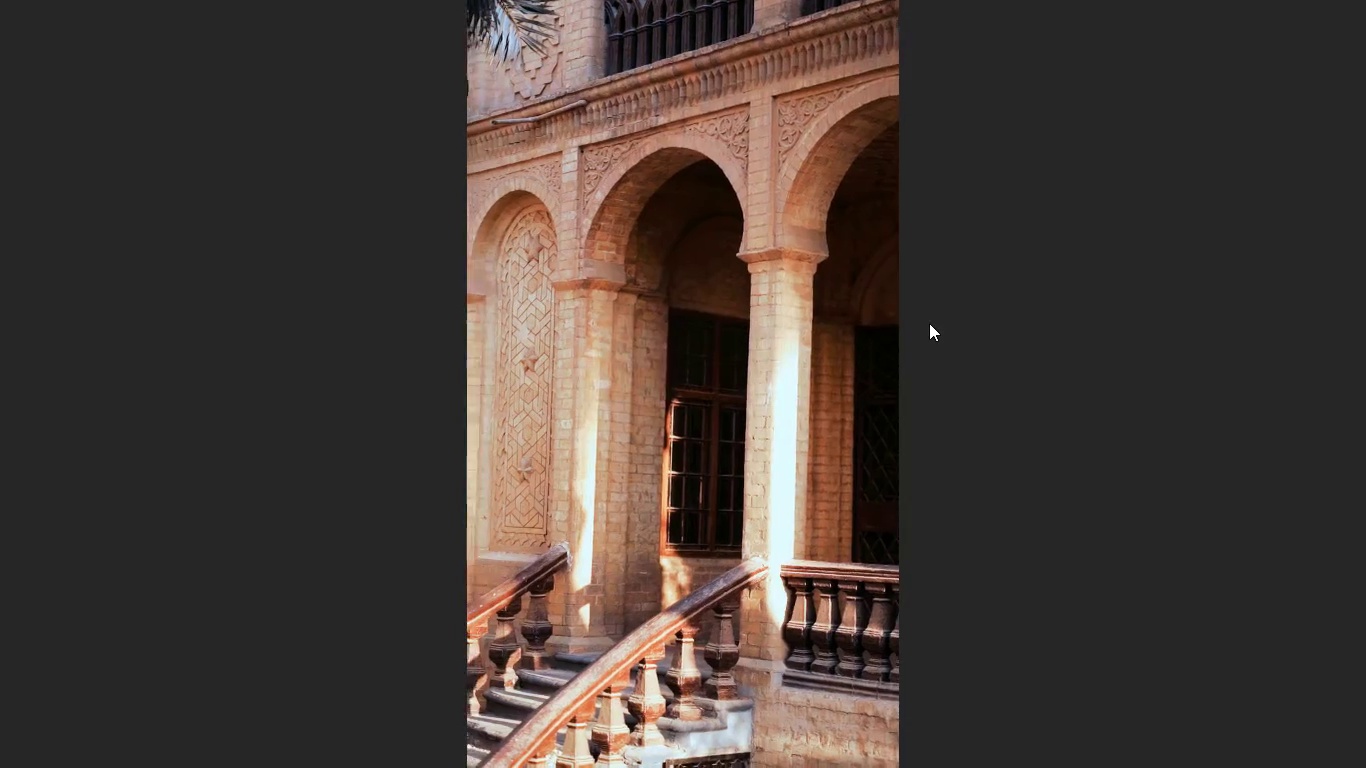 
key(Escape)
 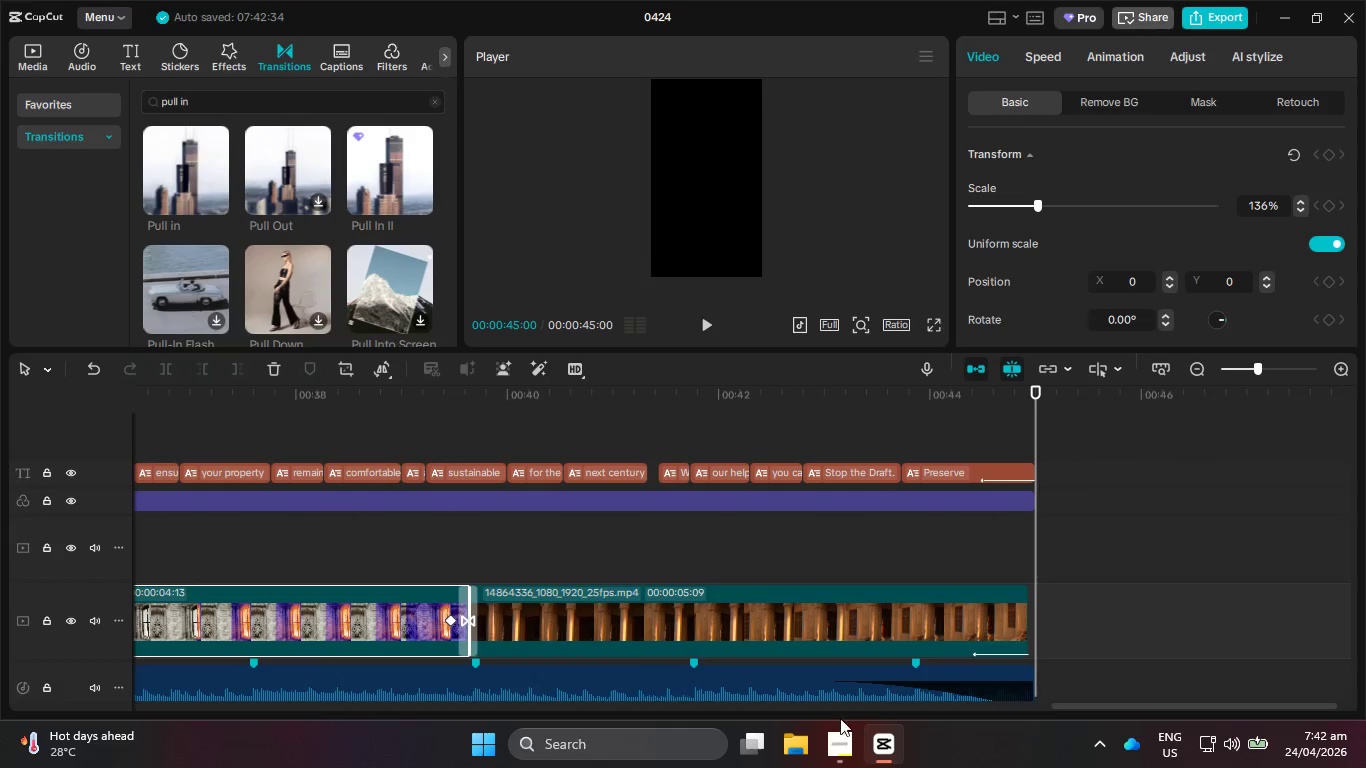 
left_click([828, 745])